 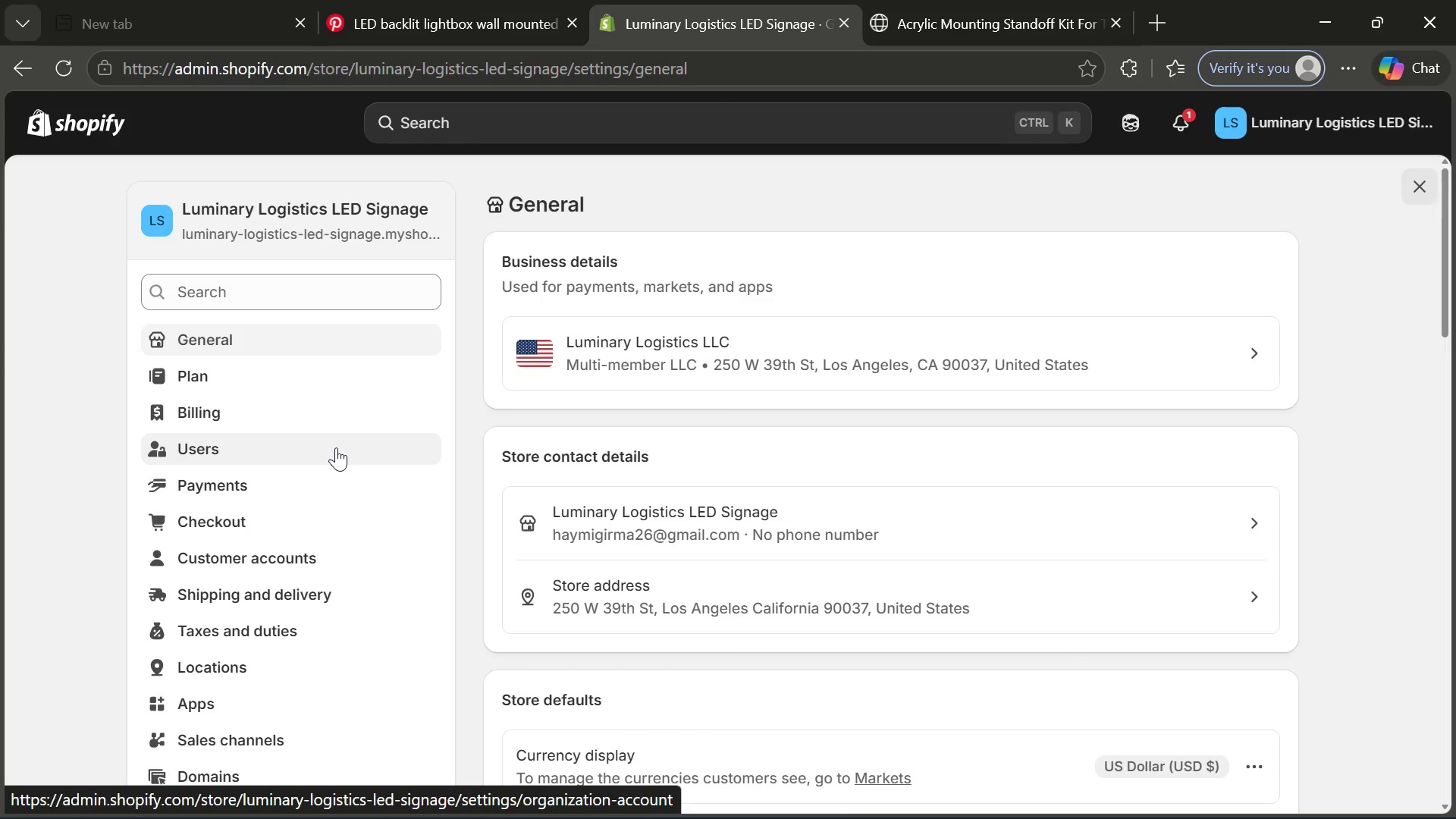 
left_click([285, 519])
 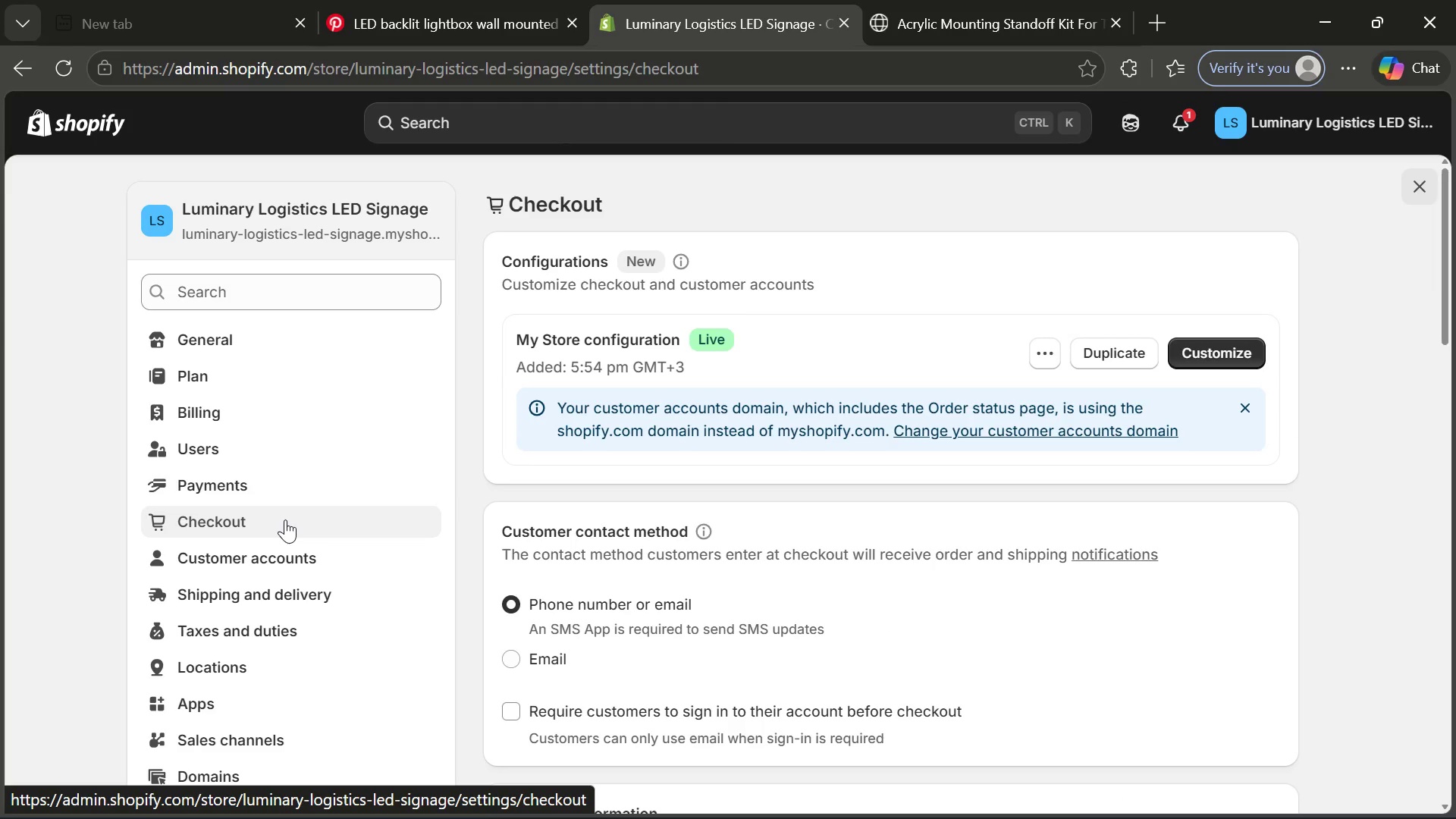 
wait(27.41)
 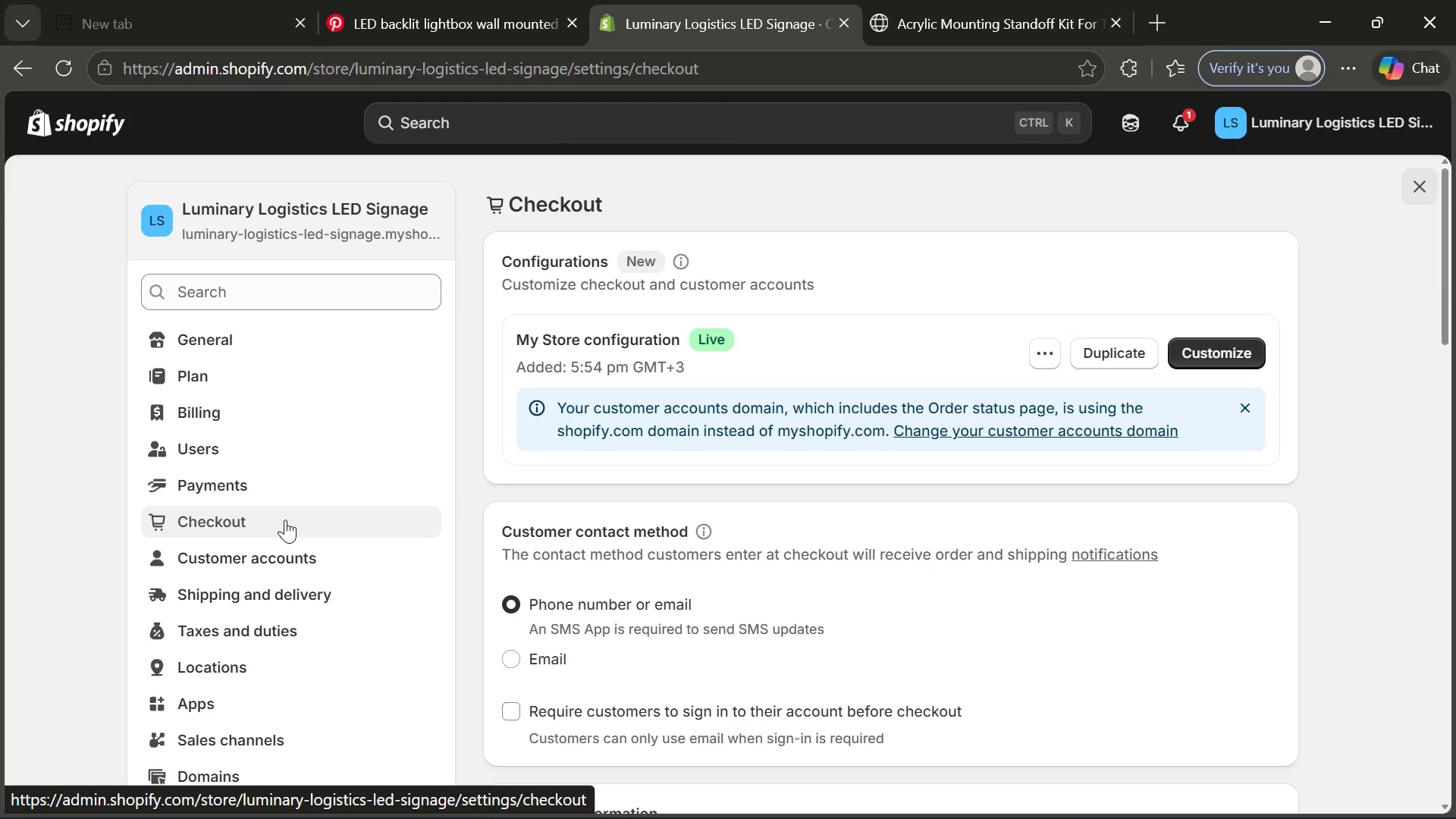 
left_click([308, 526])
 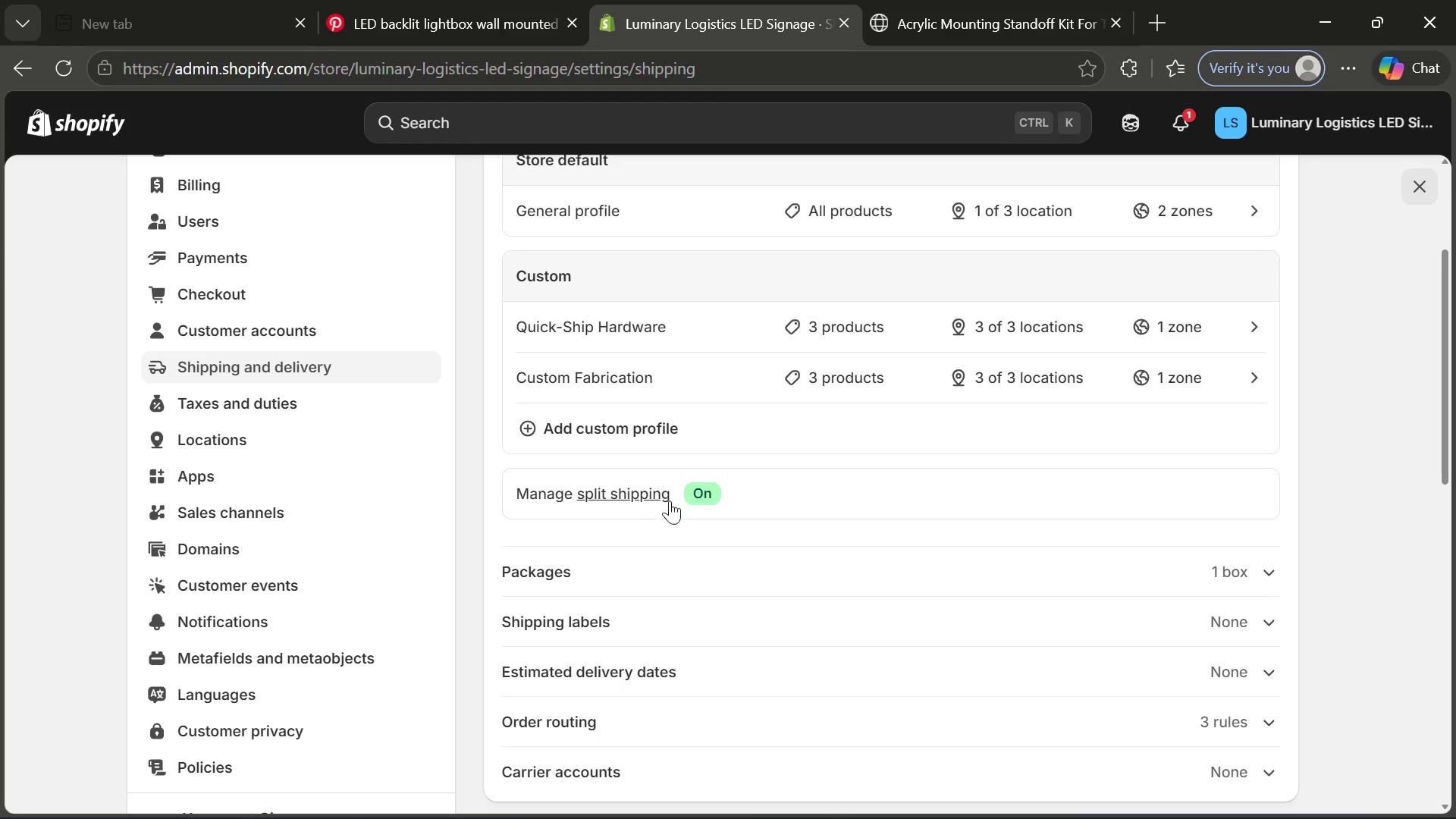 
wait(6.7)
 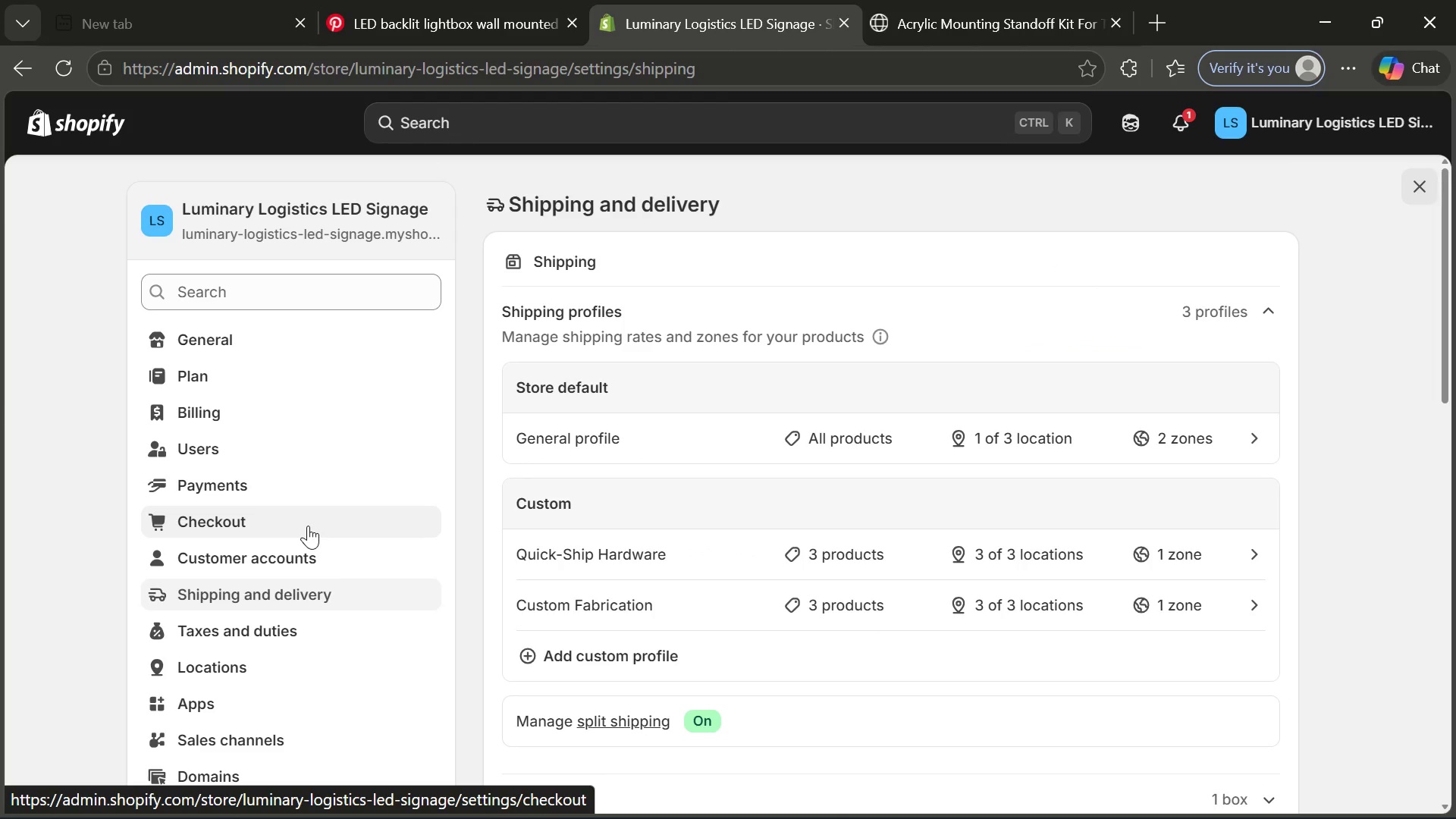 
left_click([633, 495])
 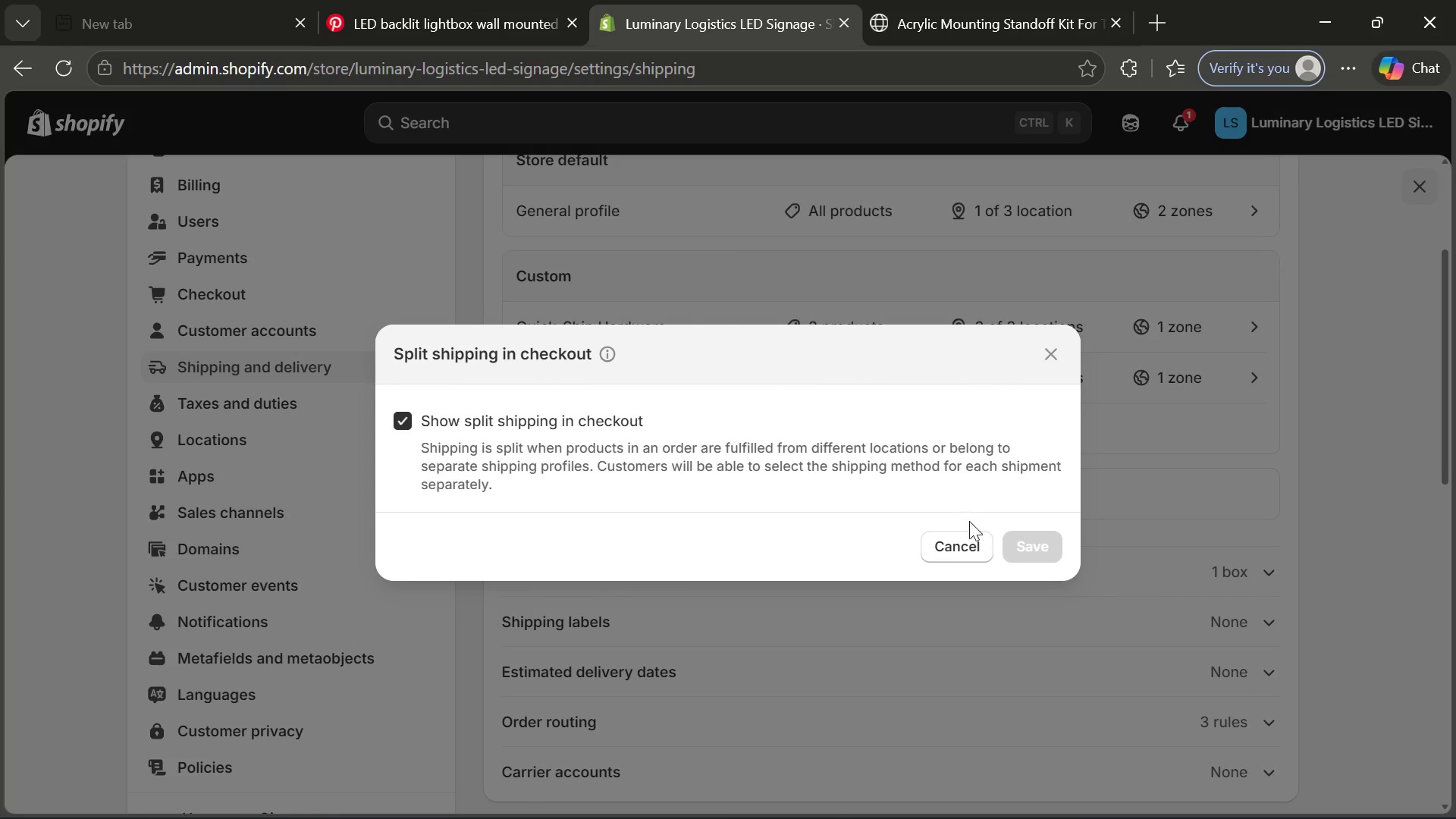 
wait(6.31)
 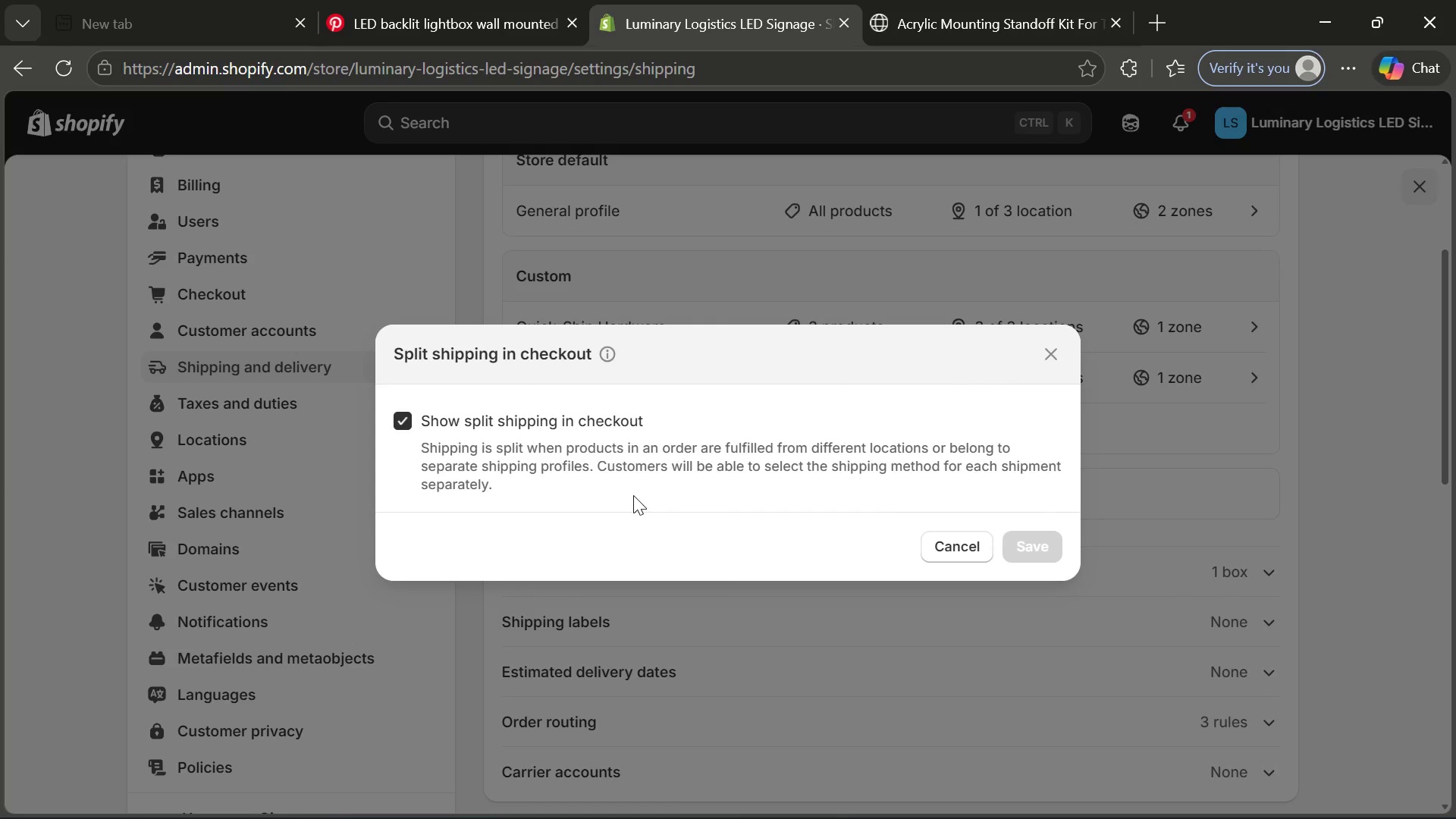 
left_click([1056, 355])
 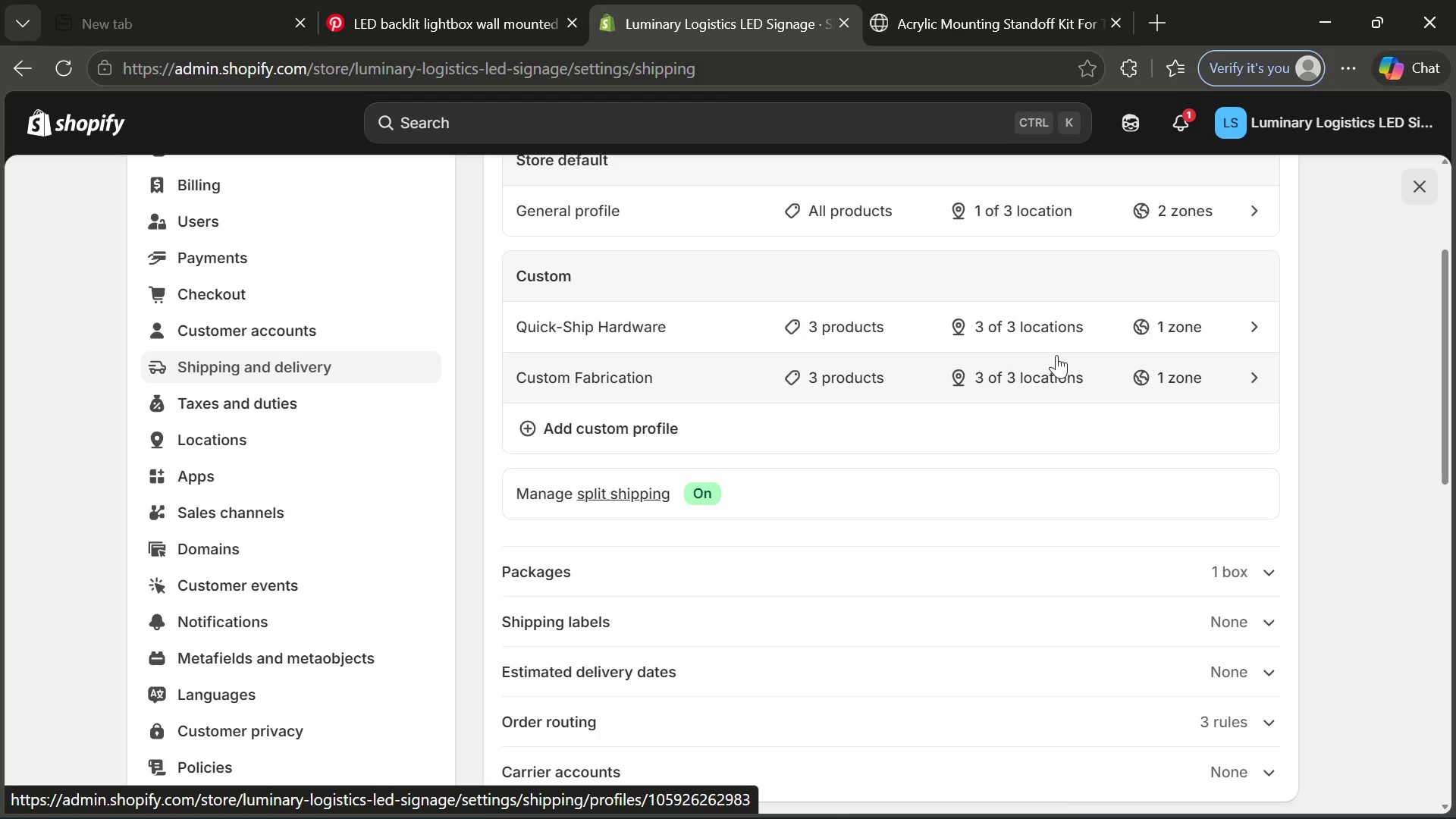 
wait(28.73)
 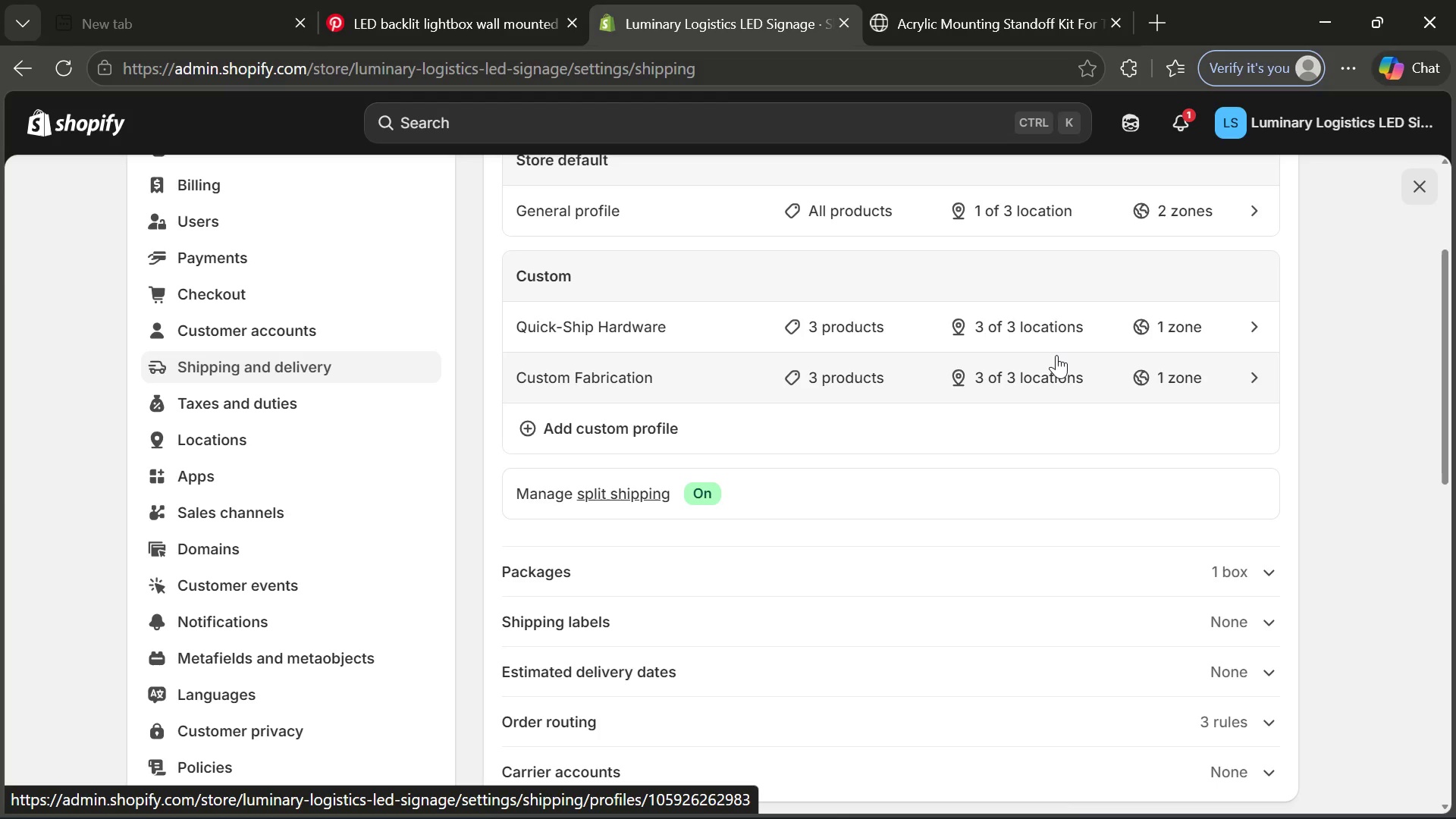 
left_click([98, 132])
 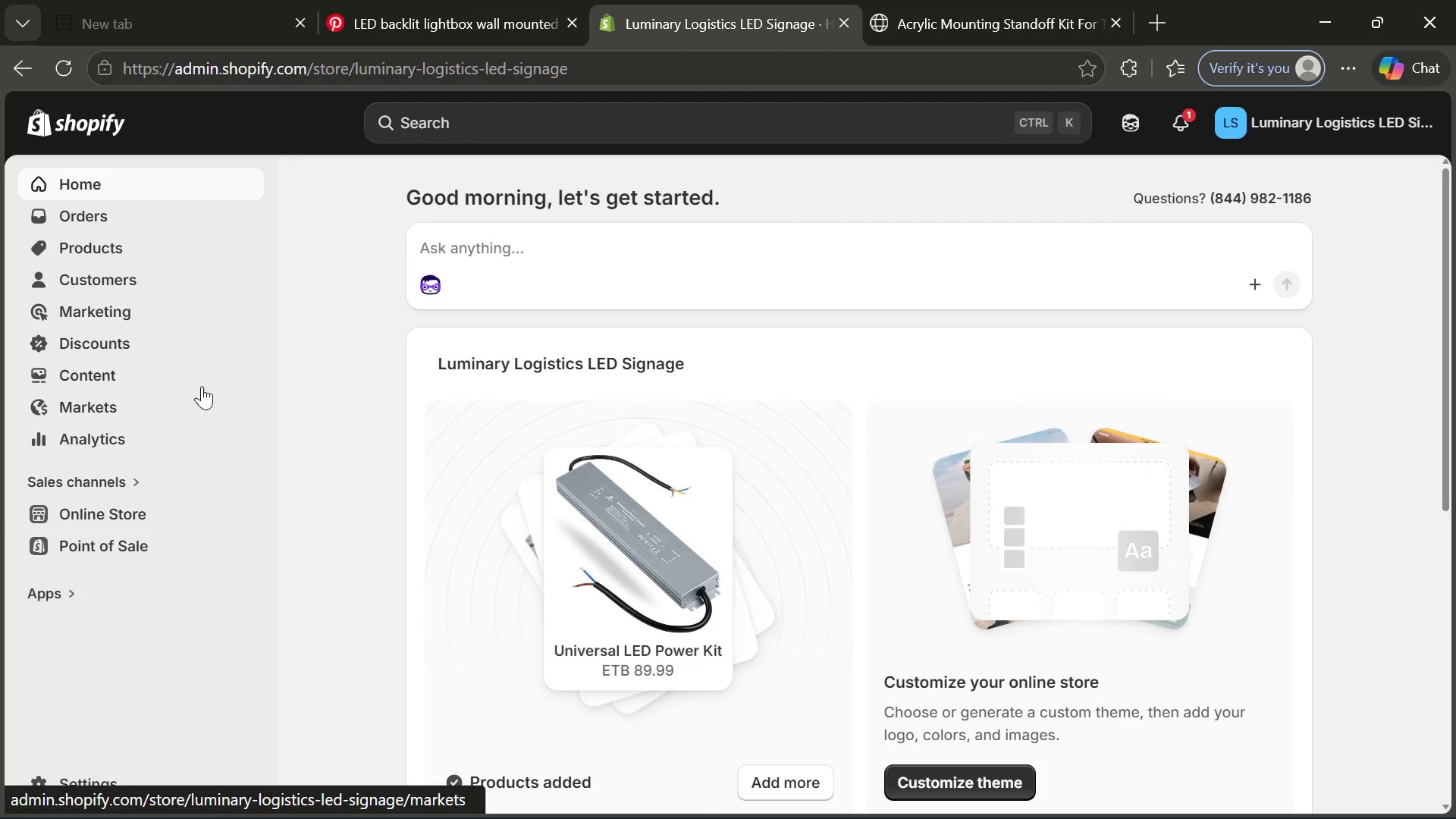 
wait(5.81)
 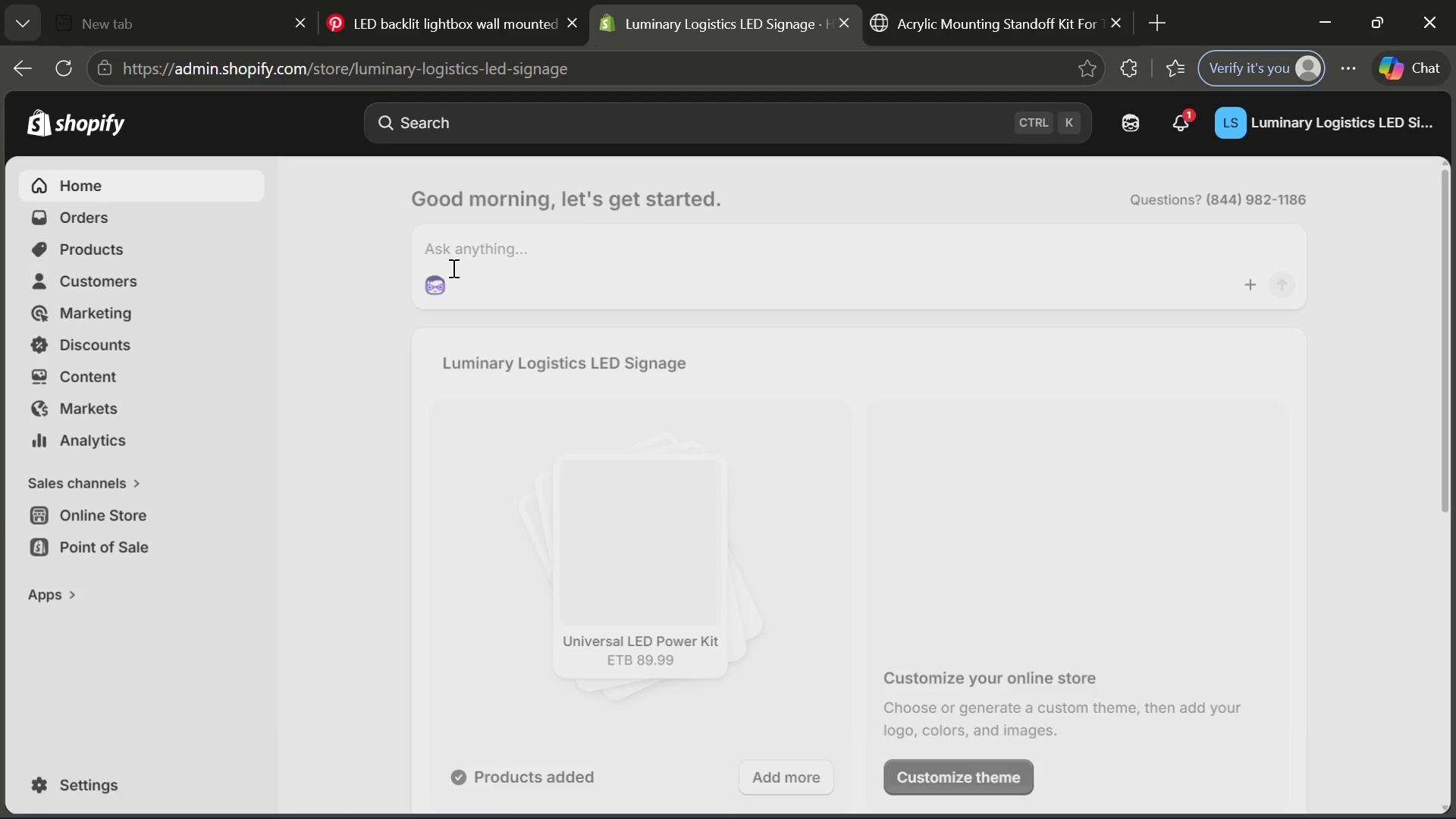 
left_click([127, 251])
 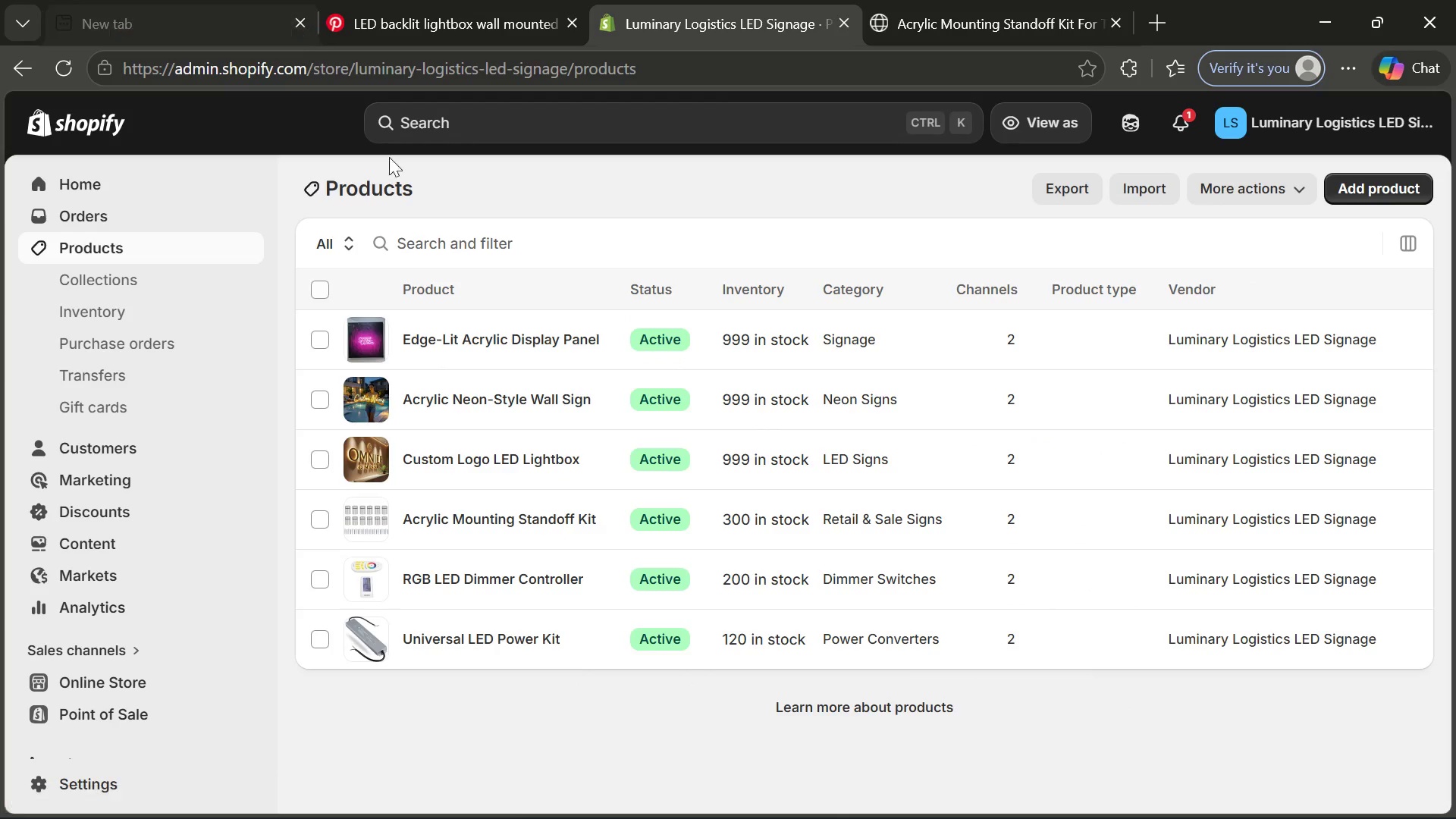 
left_click([496, 337])
 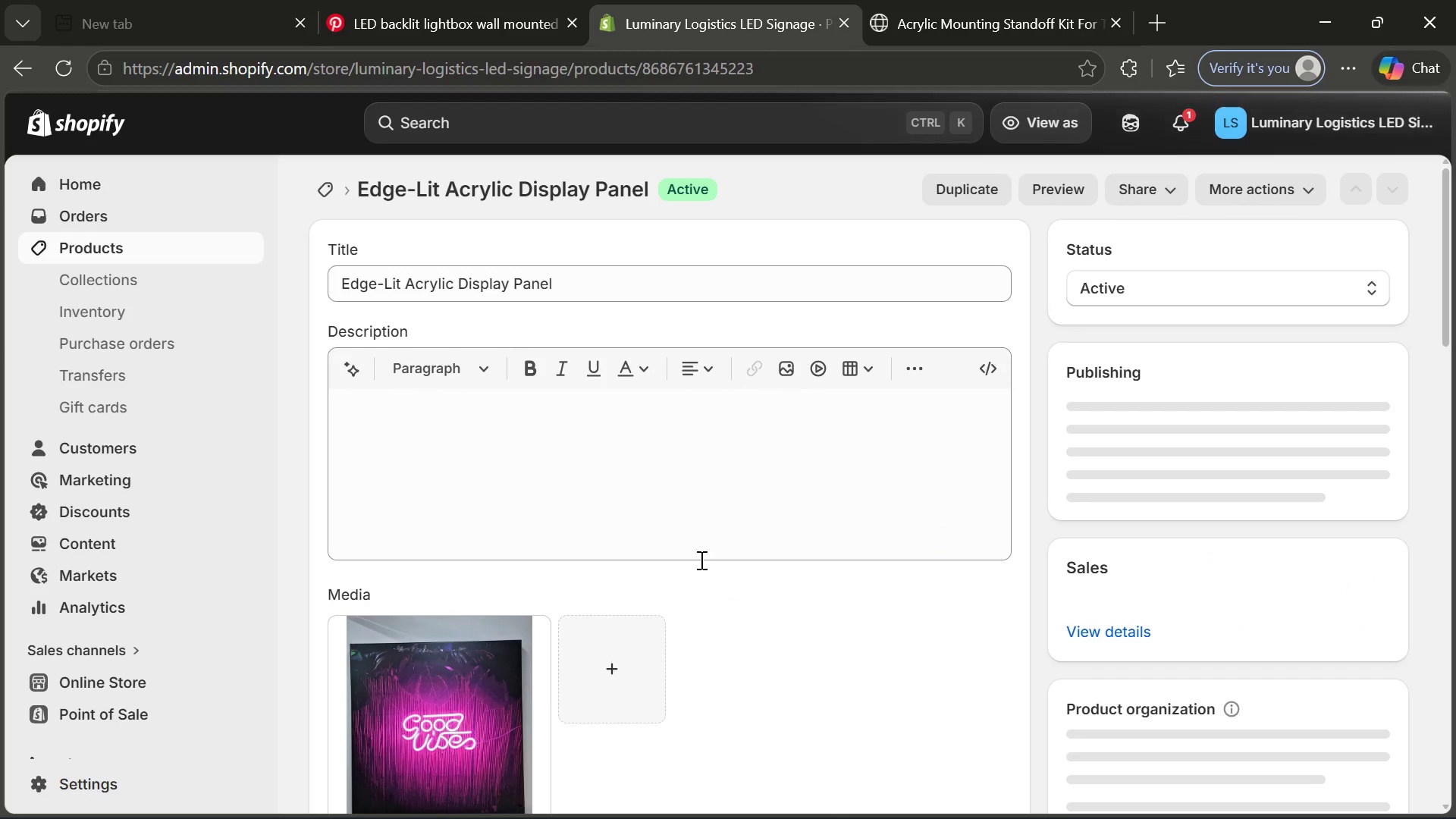 
wait(5.33)
 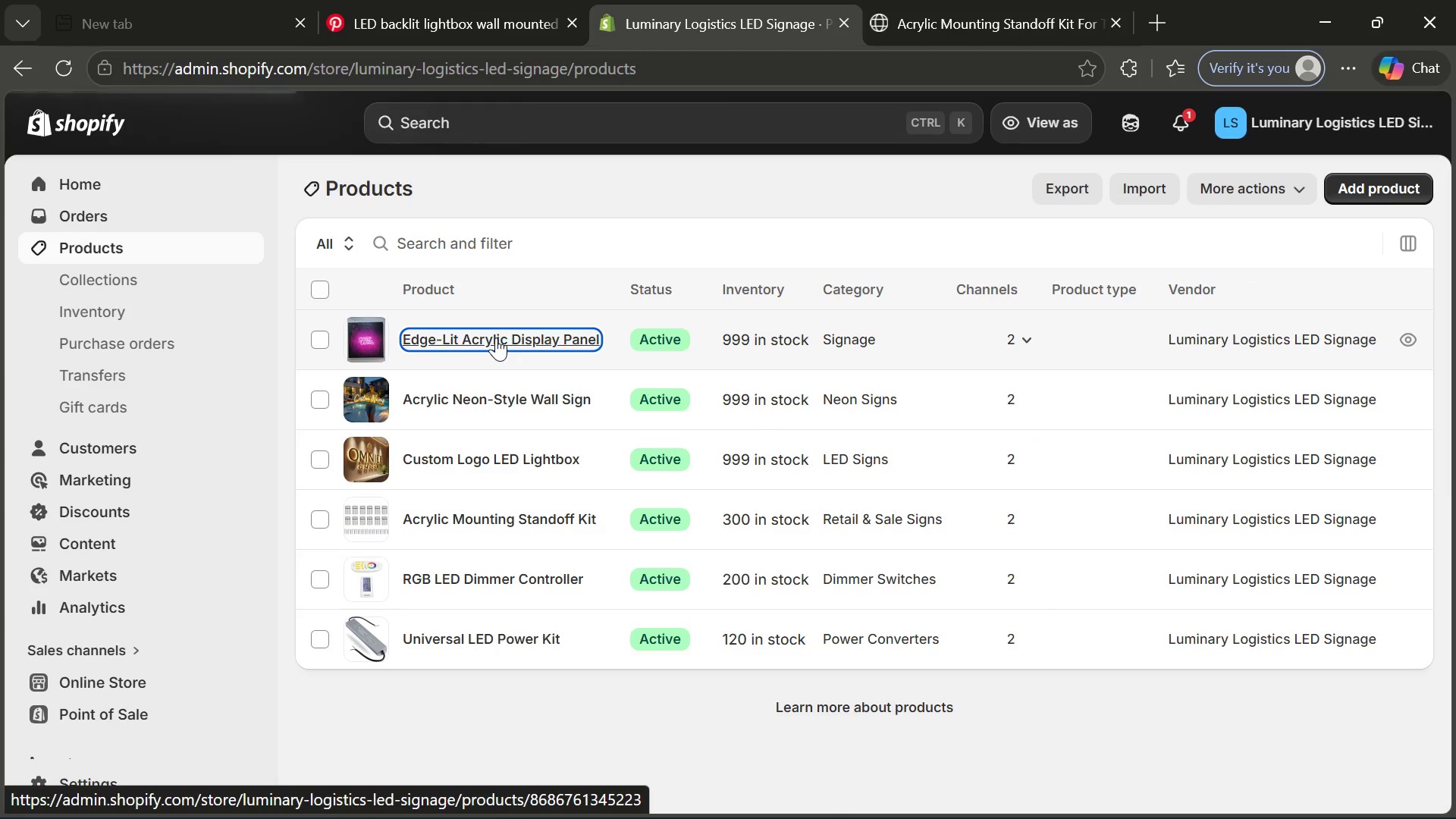 
mouse_move([869, 769])
 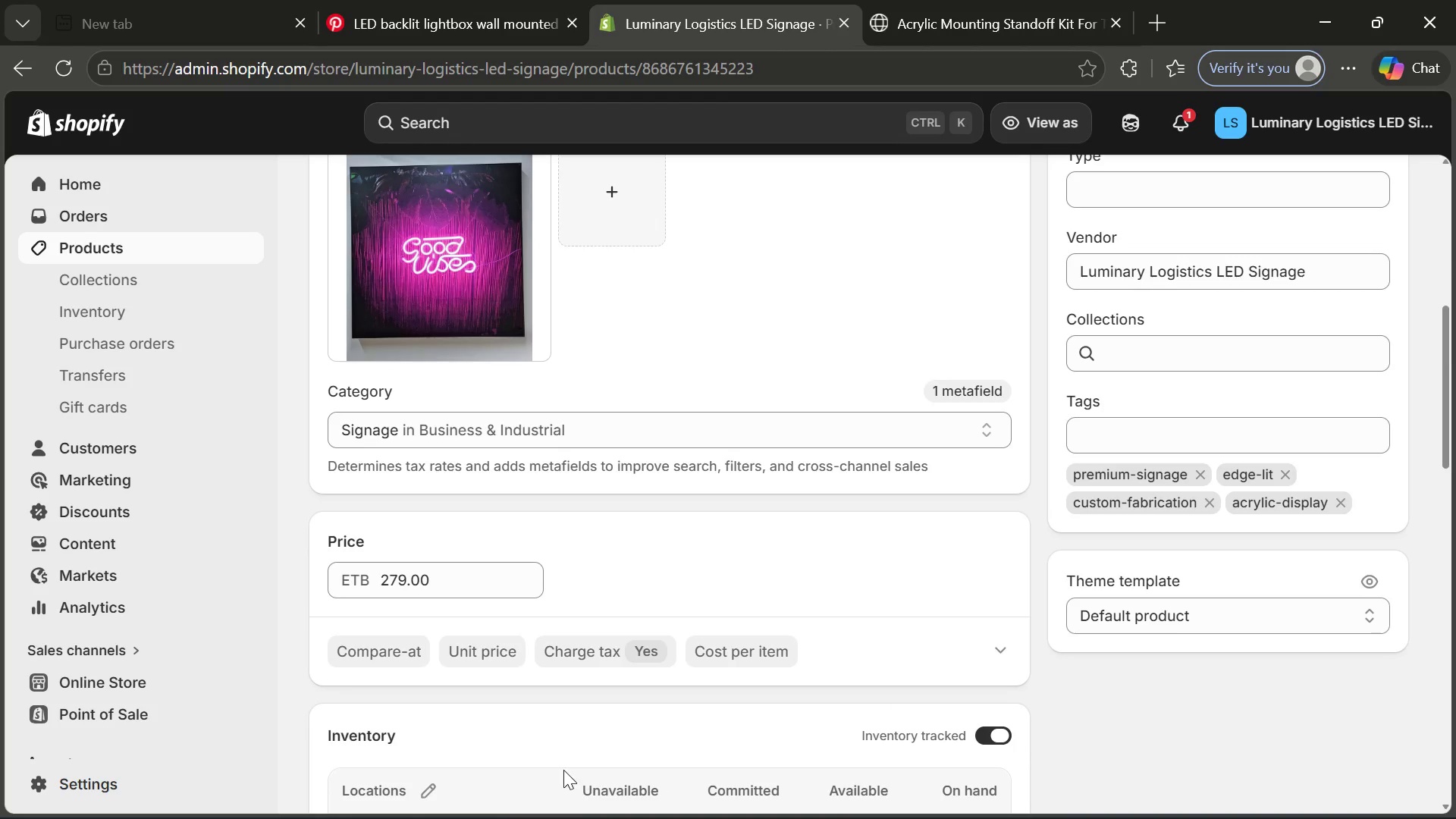 
mouse_move([582, 763])
 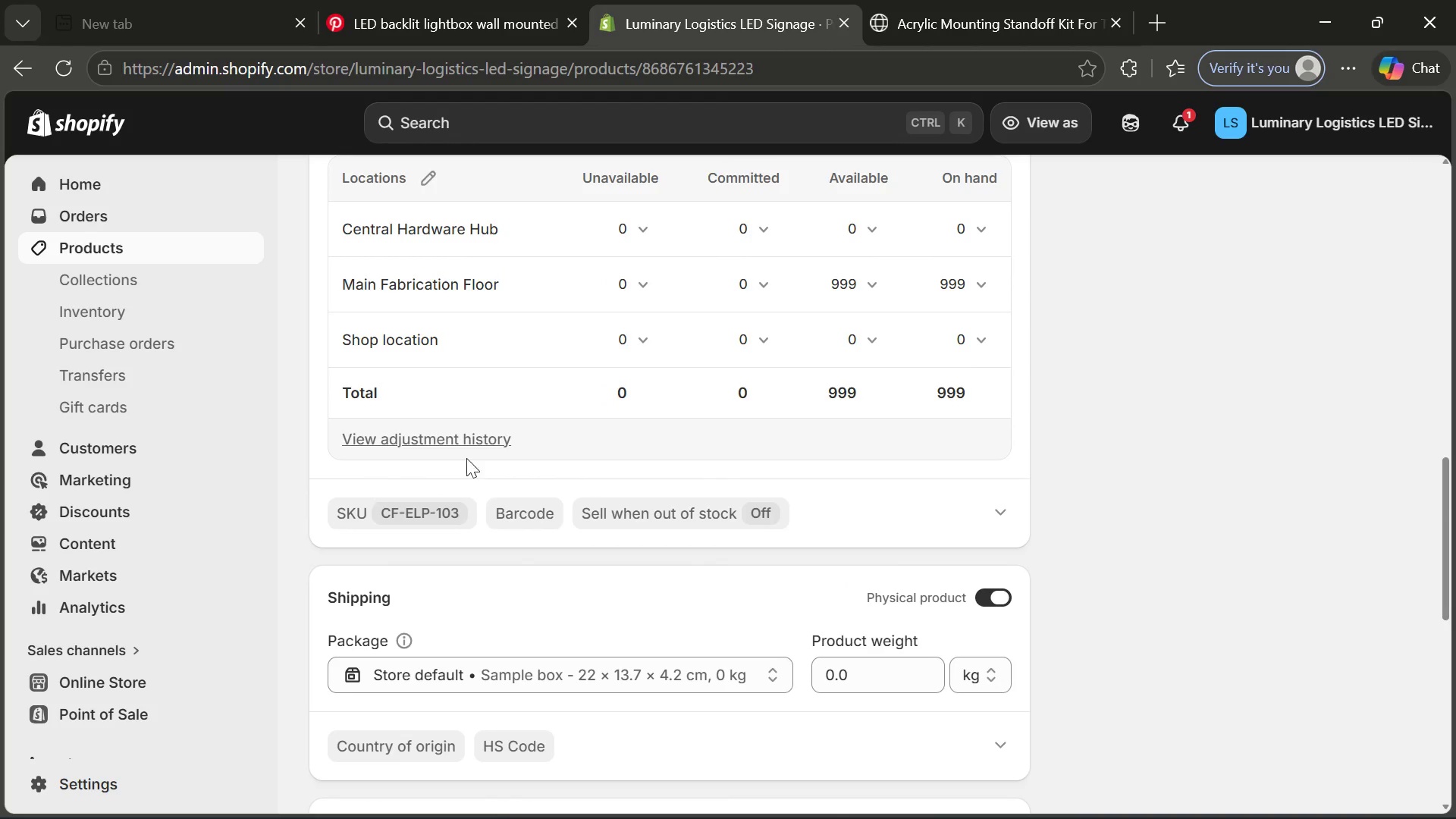 
left_click([645, 517])
 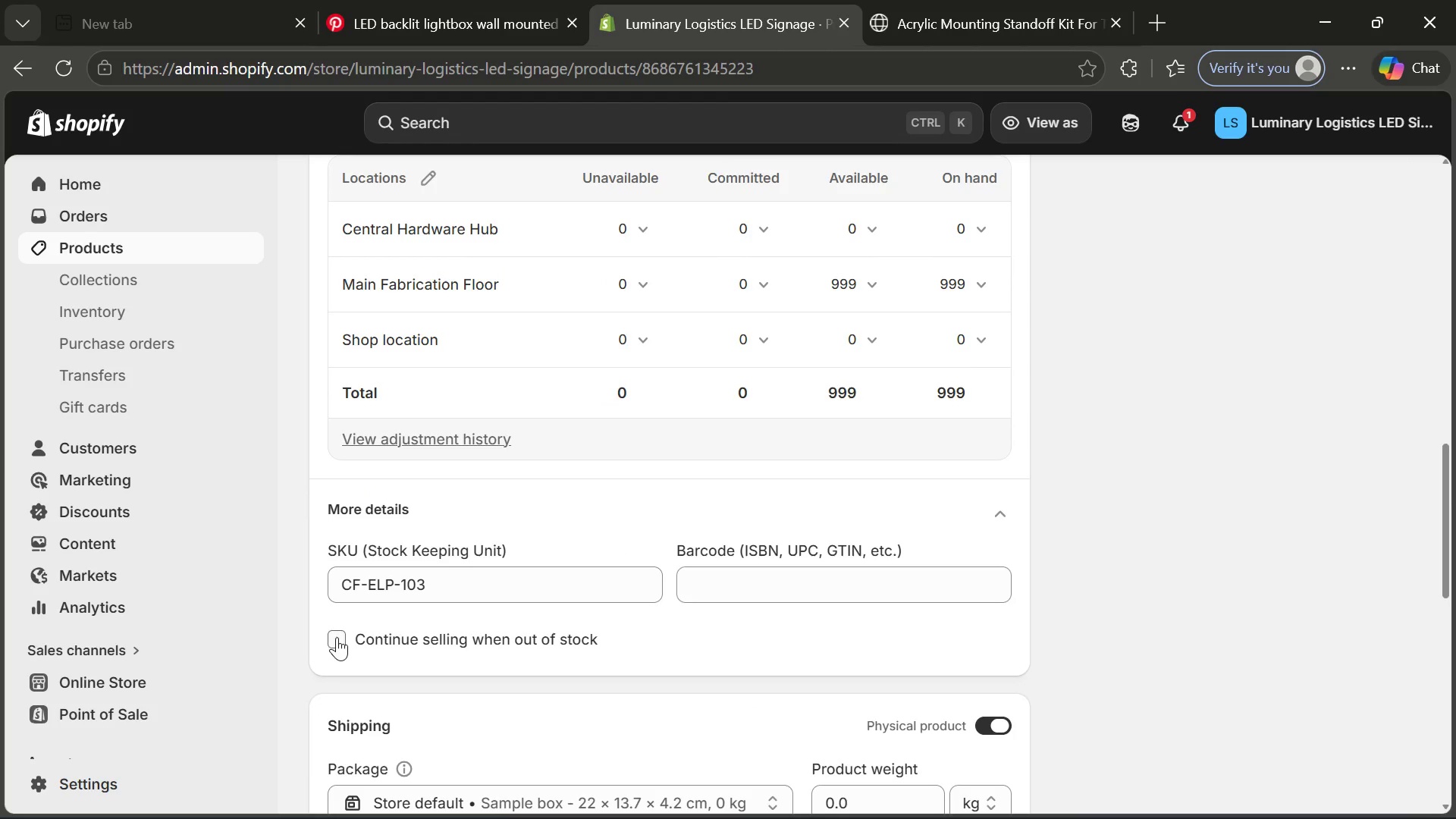 
left_click([336, 639])
 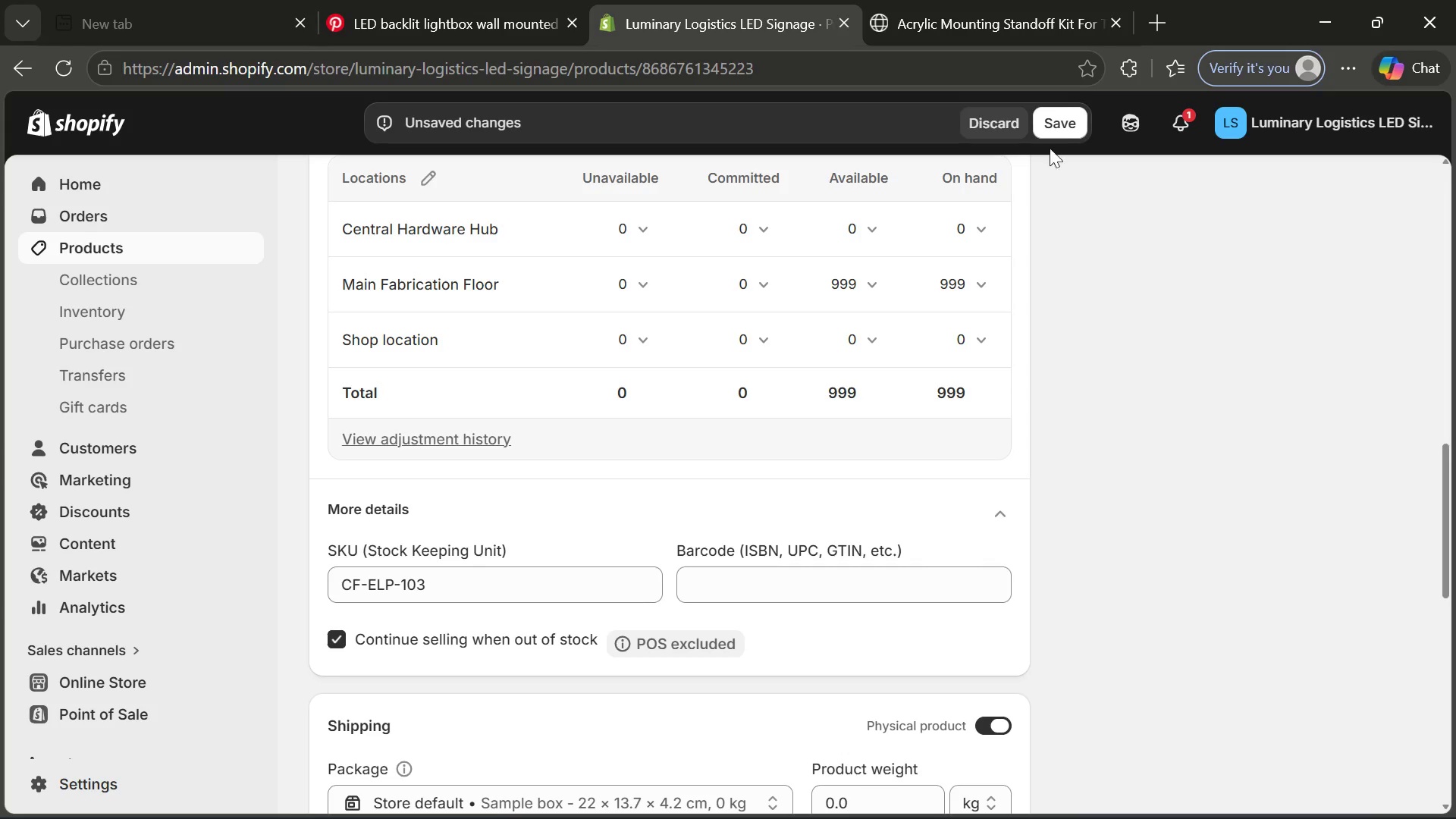 
left_click([1068, 114])
 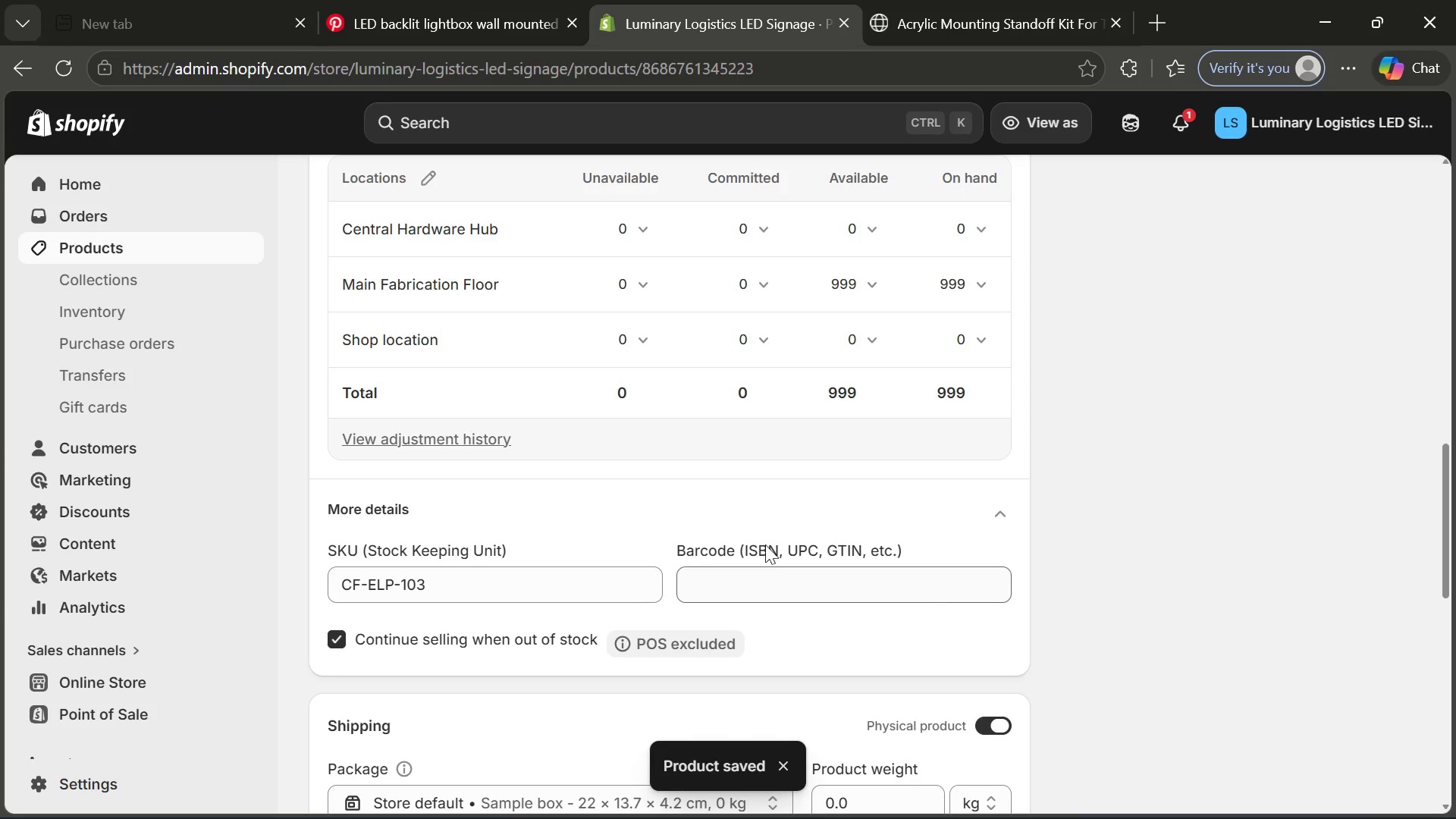 
wait(7.95)
 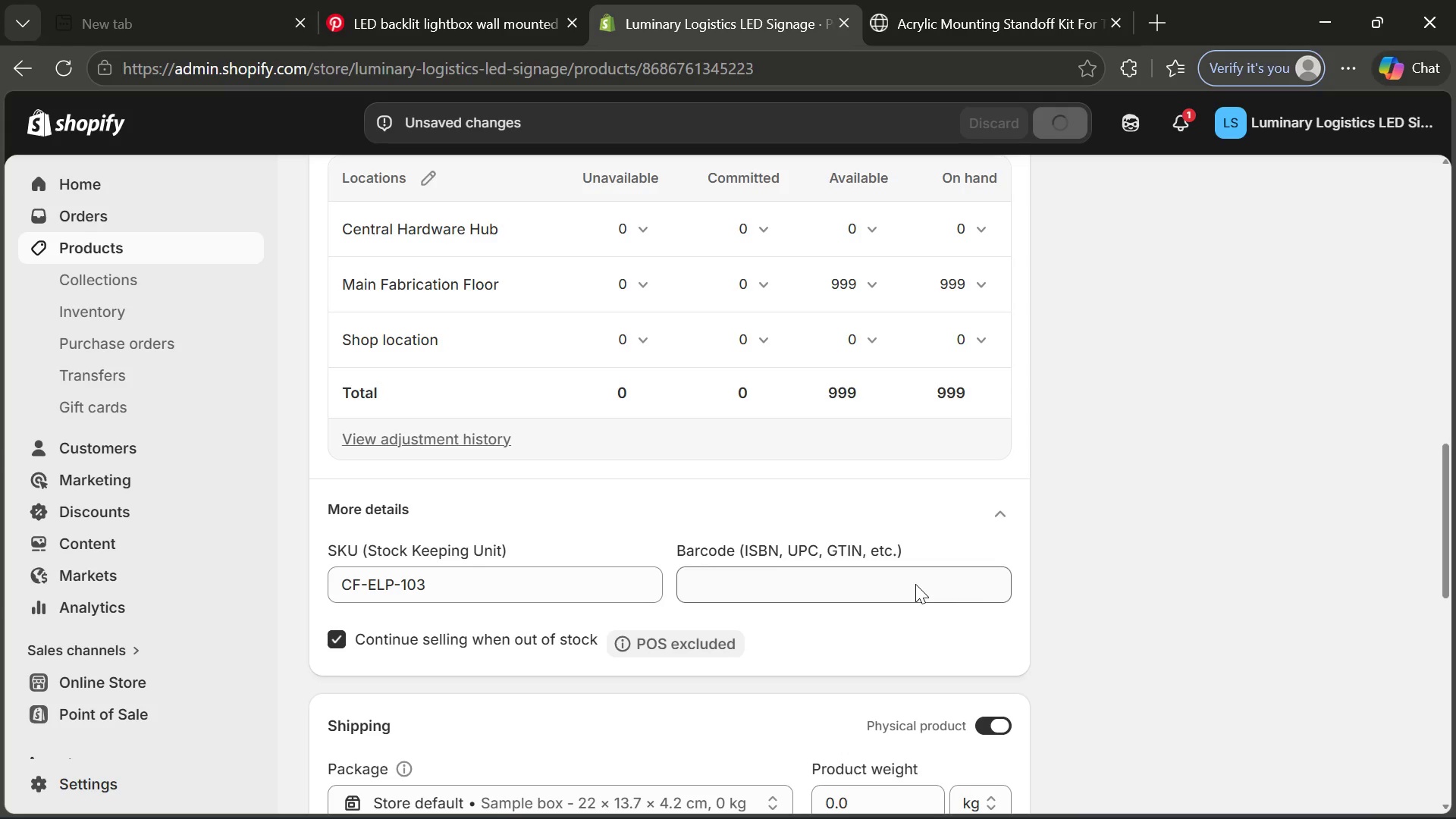 
left_click([208, 241])
 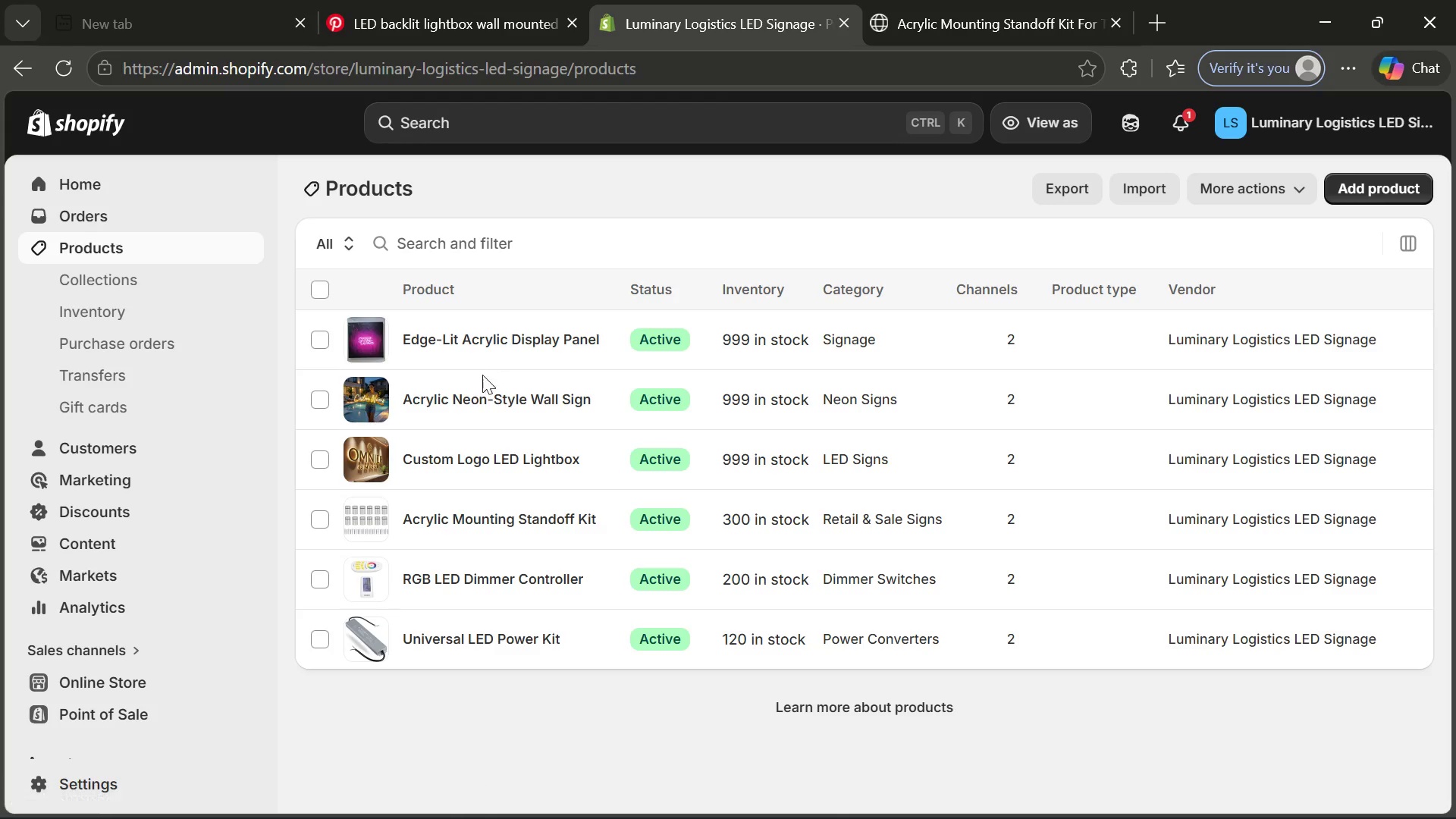 
left_click([481, 400])
 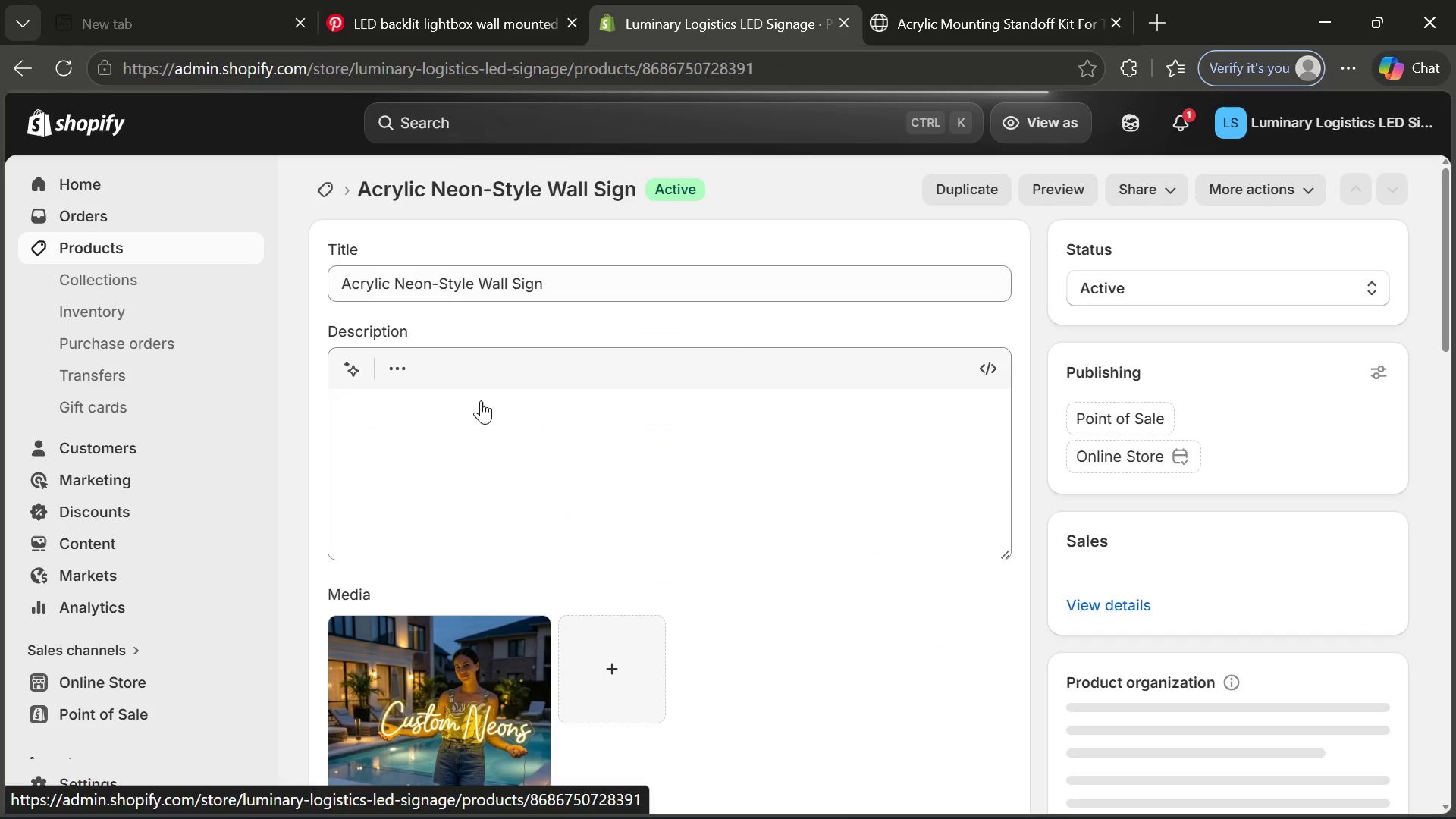 
mouse_move([927, 694])
 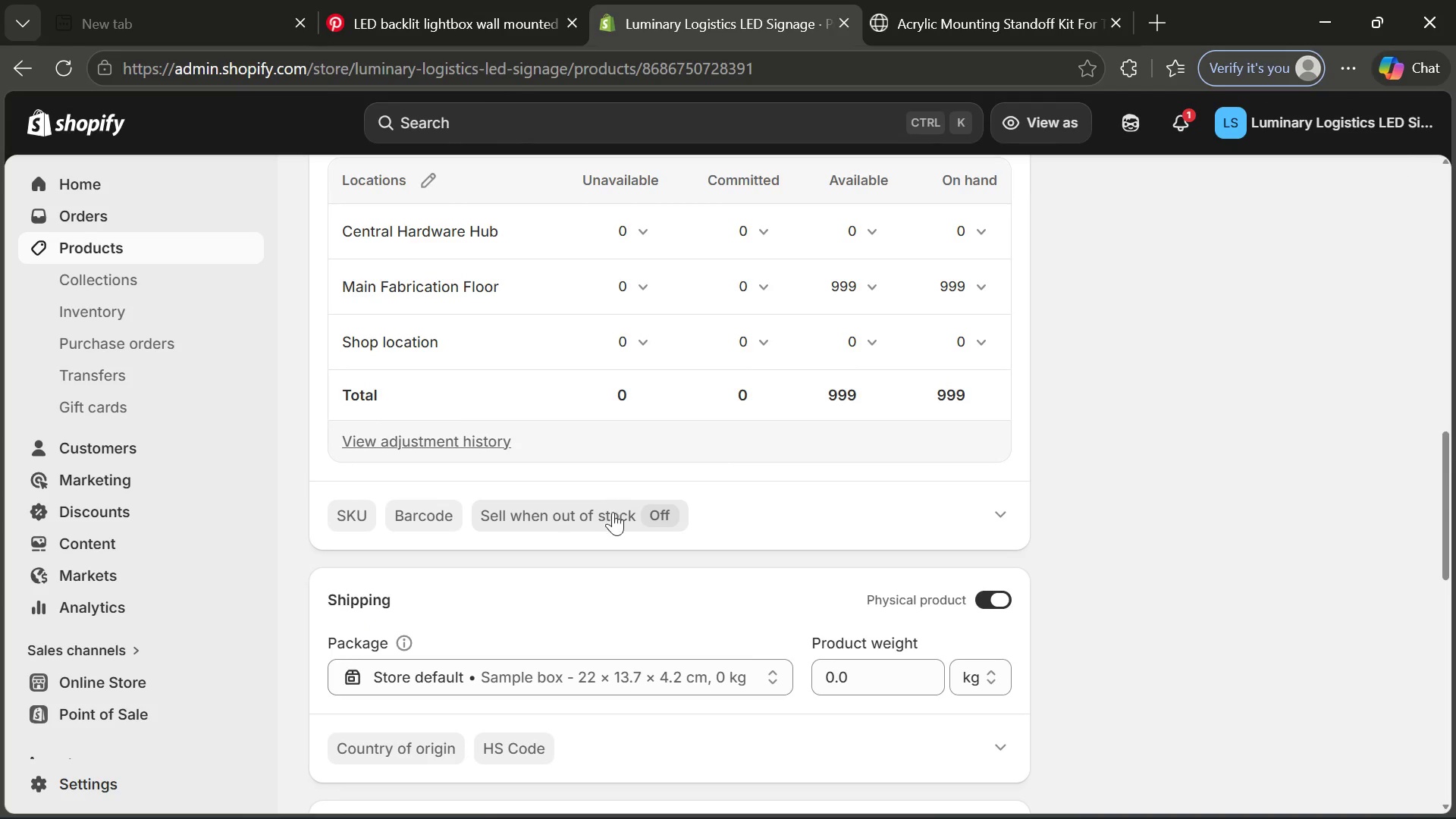 
left_click([613, 516])
 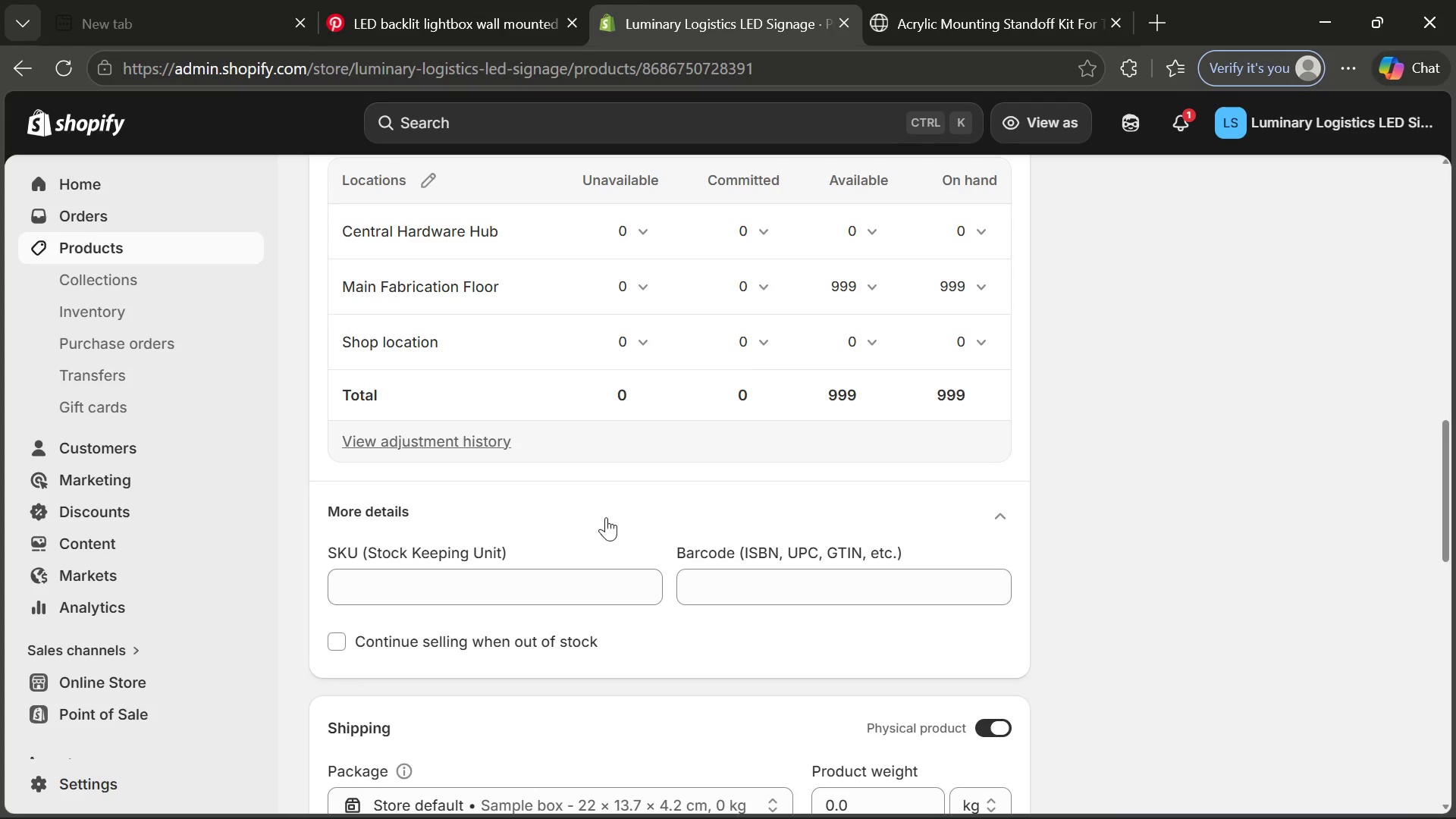 
mouse_move([701, 499])
 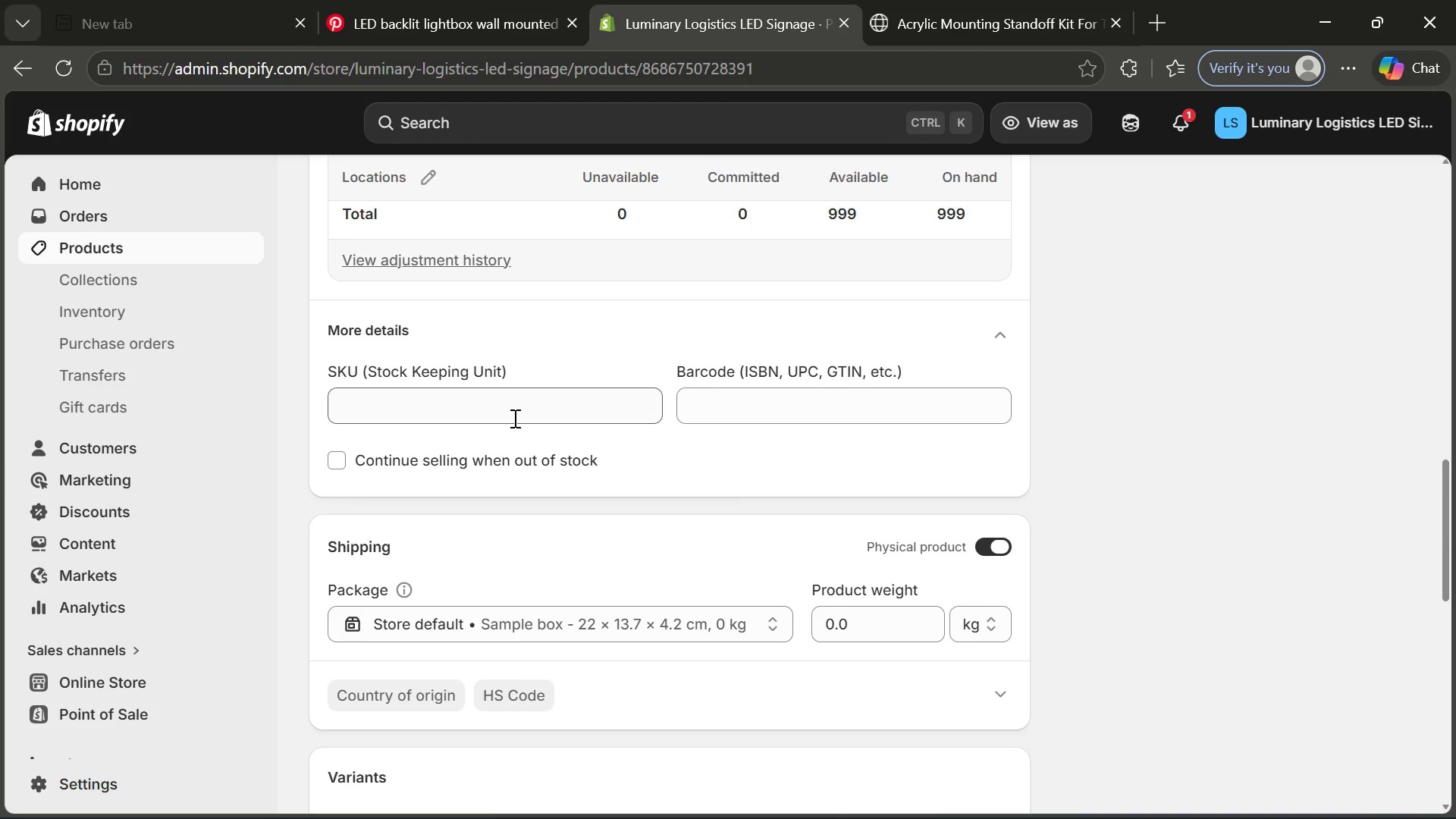 
left_click([513, 418])
 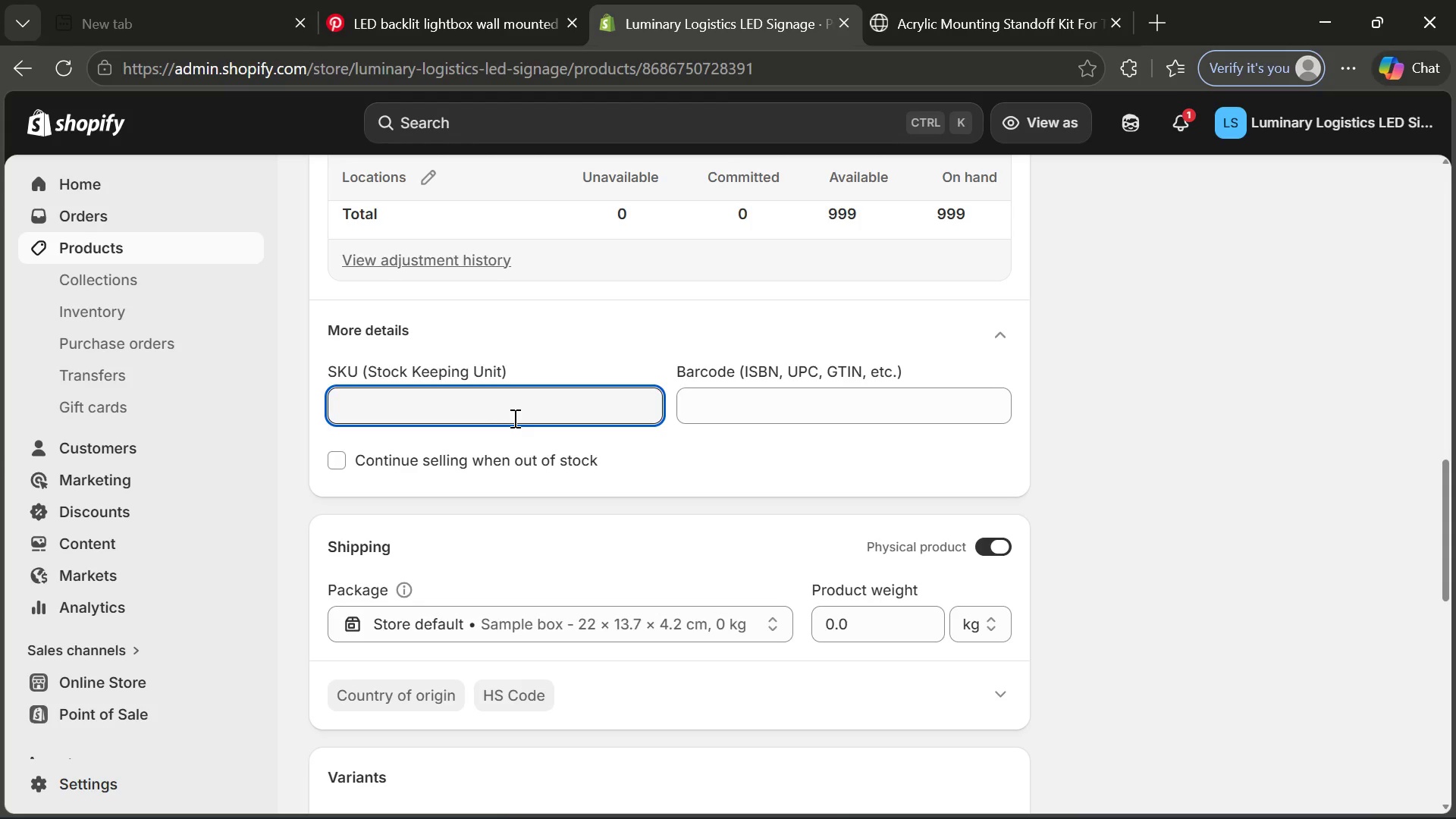 
wait(25.91)
 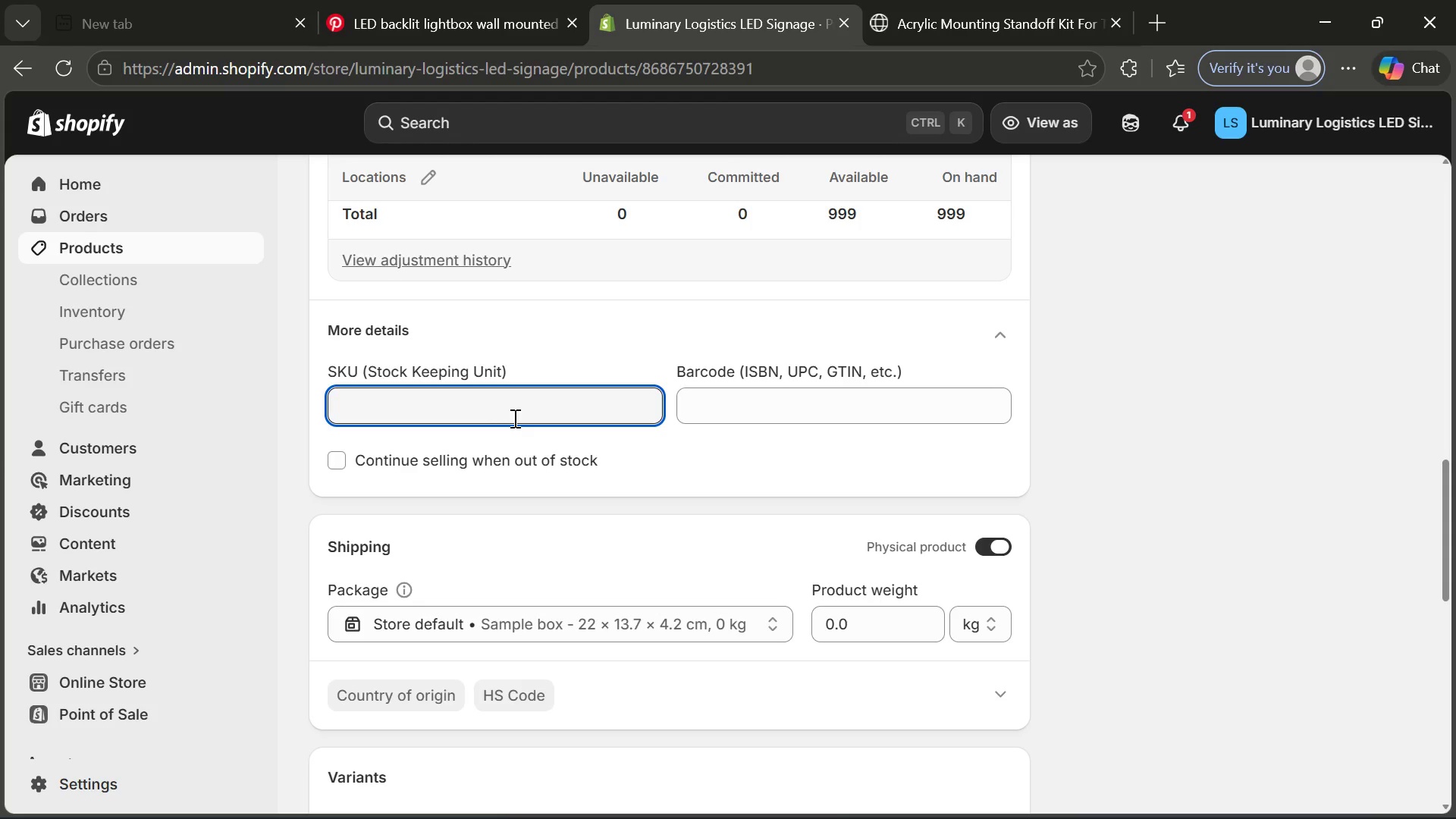 
type(CF-)
 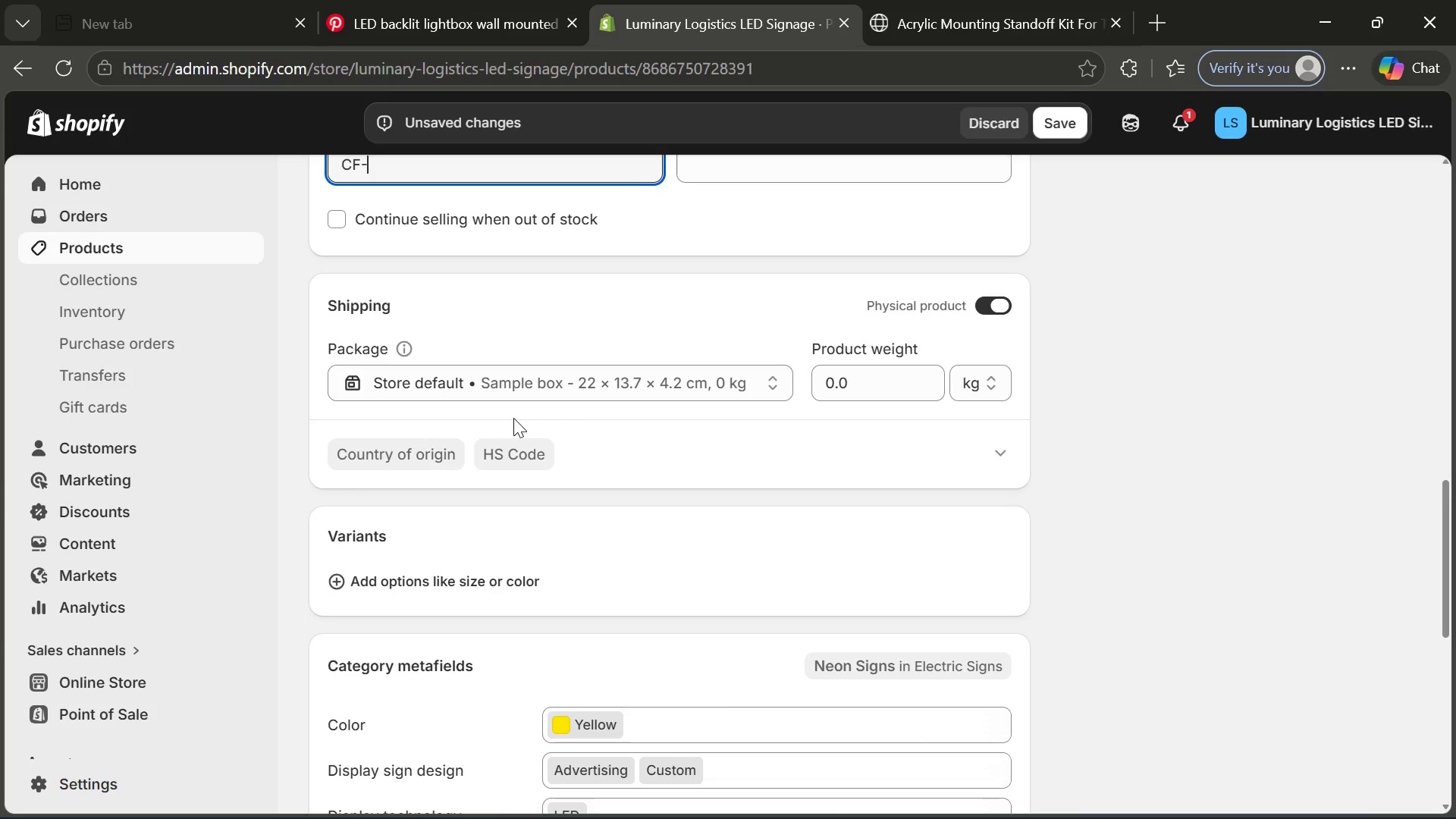 
wait(16.72)
 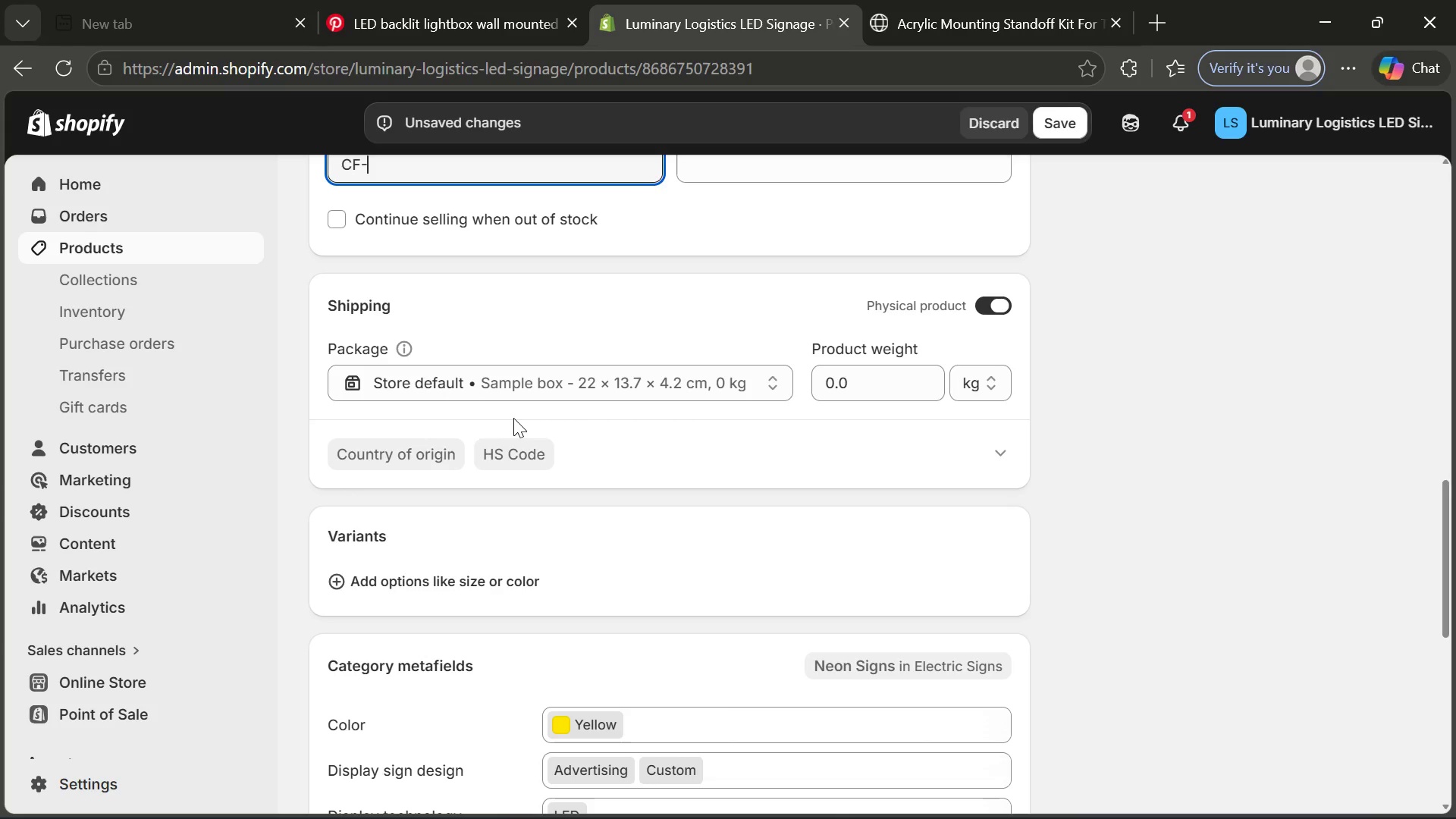 
type(NEO-)
 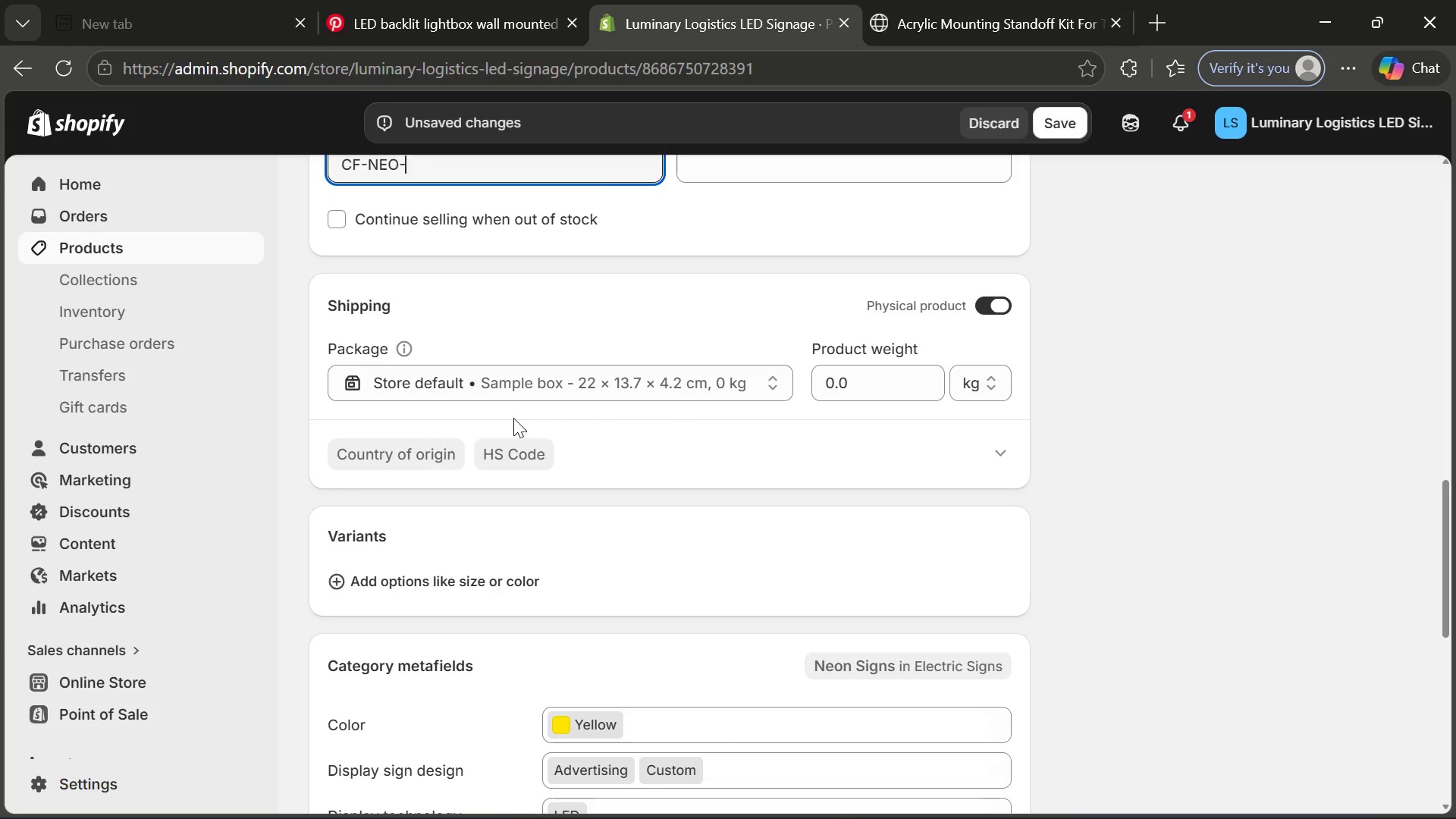 
type(102)
 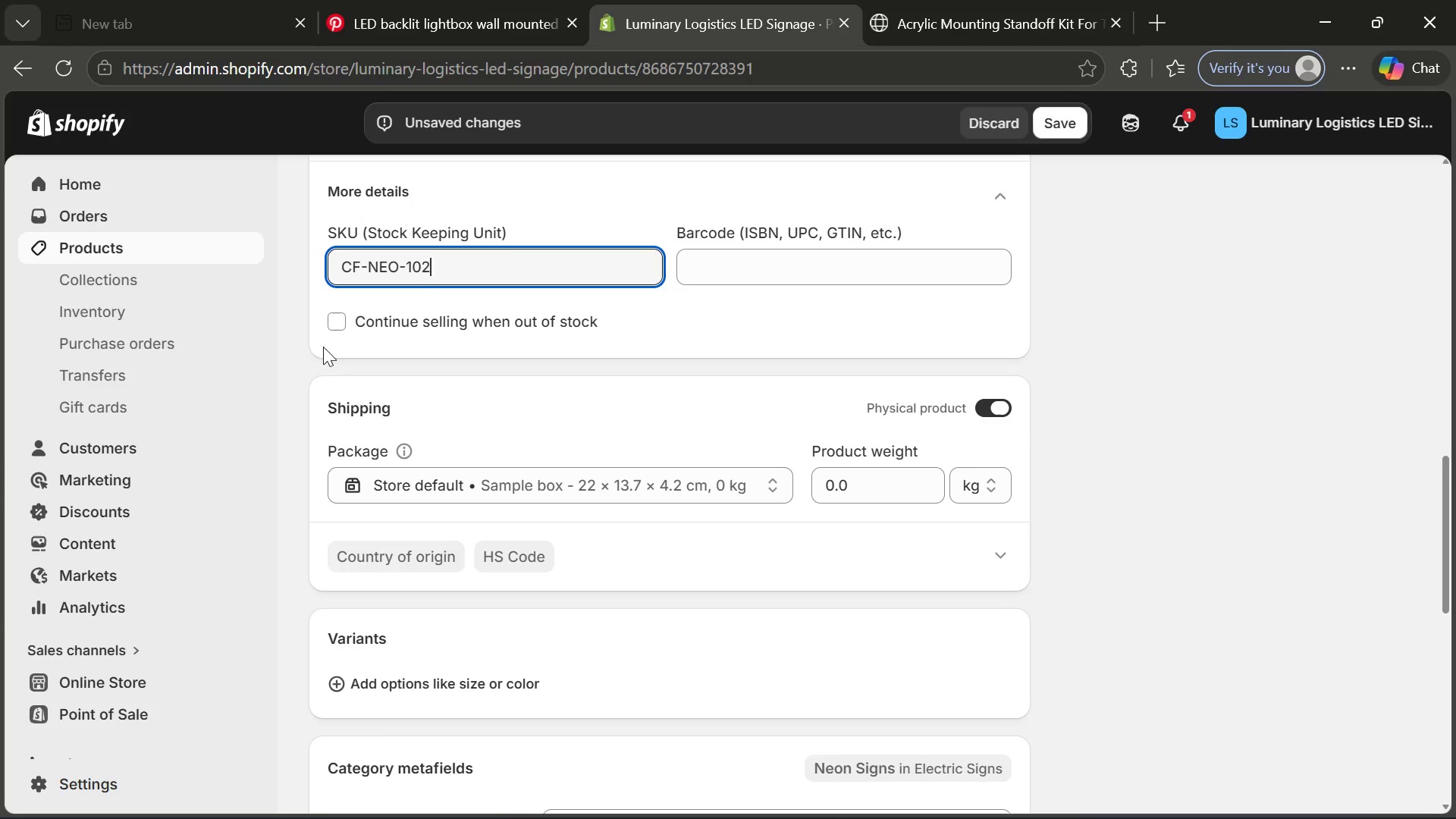 
left_click([331, 330])
 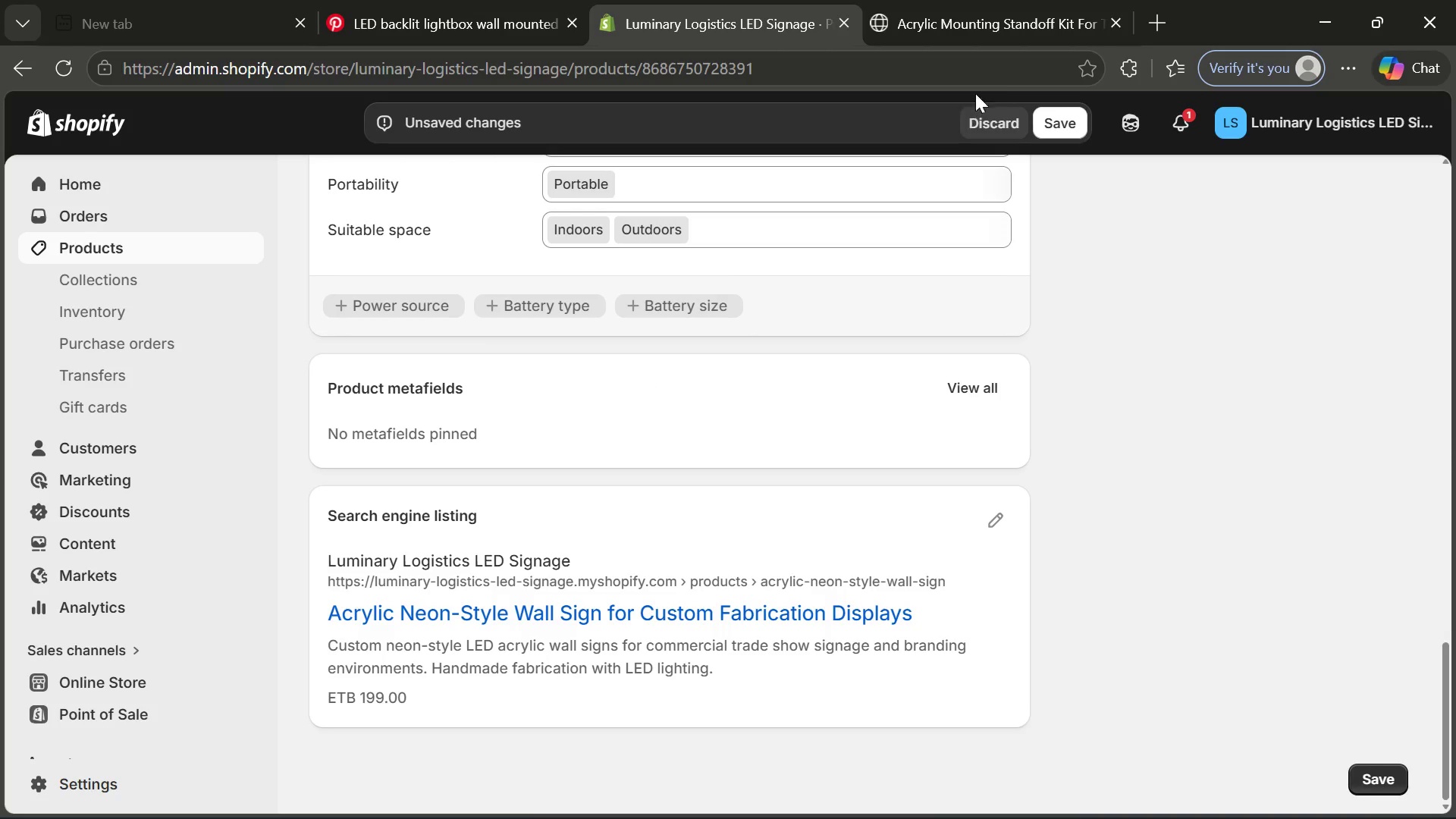 
left_click([1052, 130])
 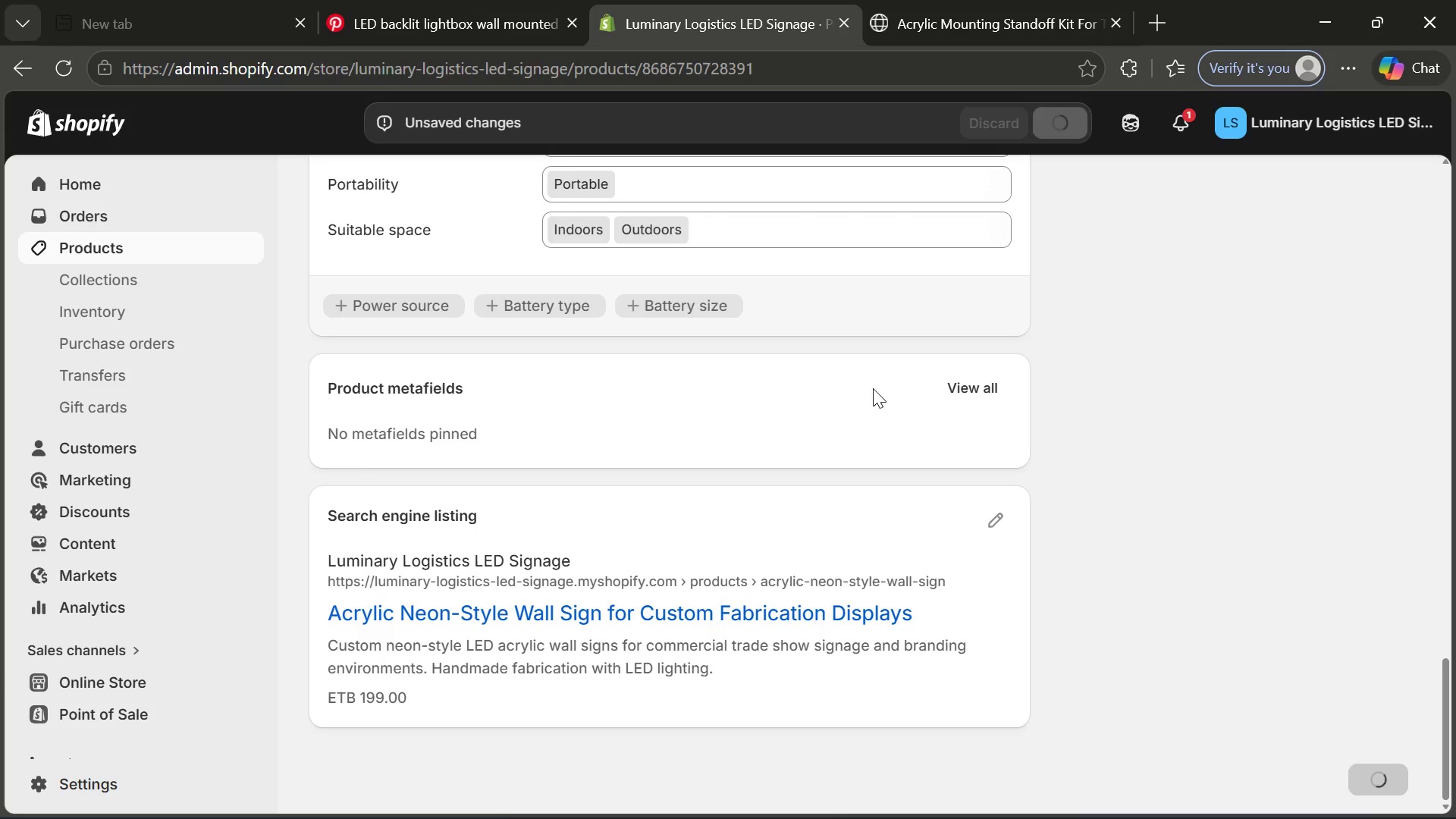 
wait(6.17)
 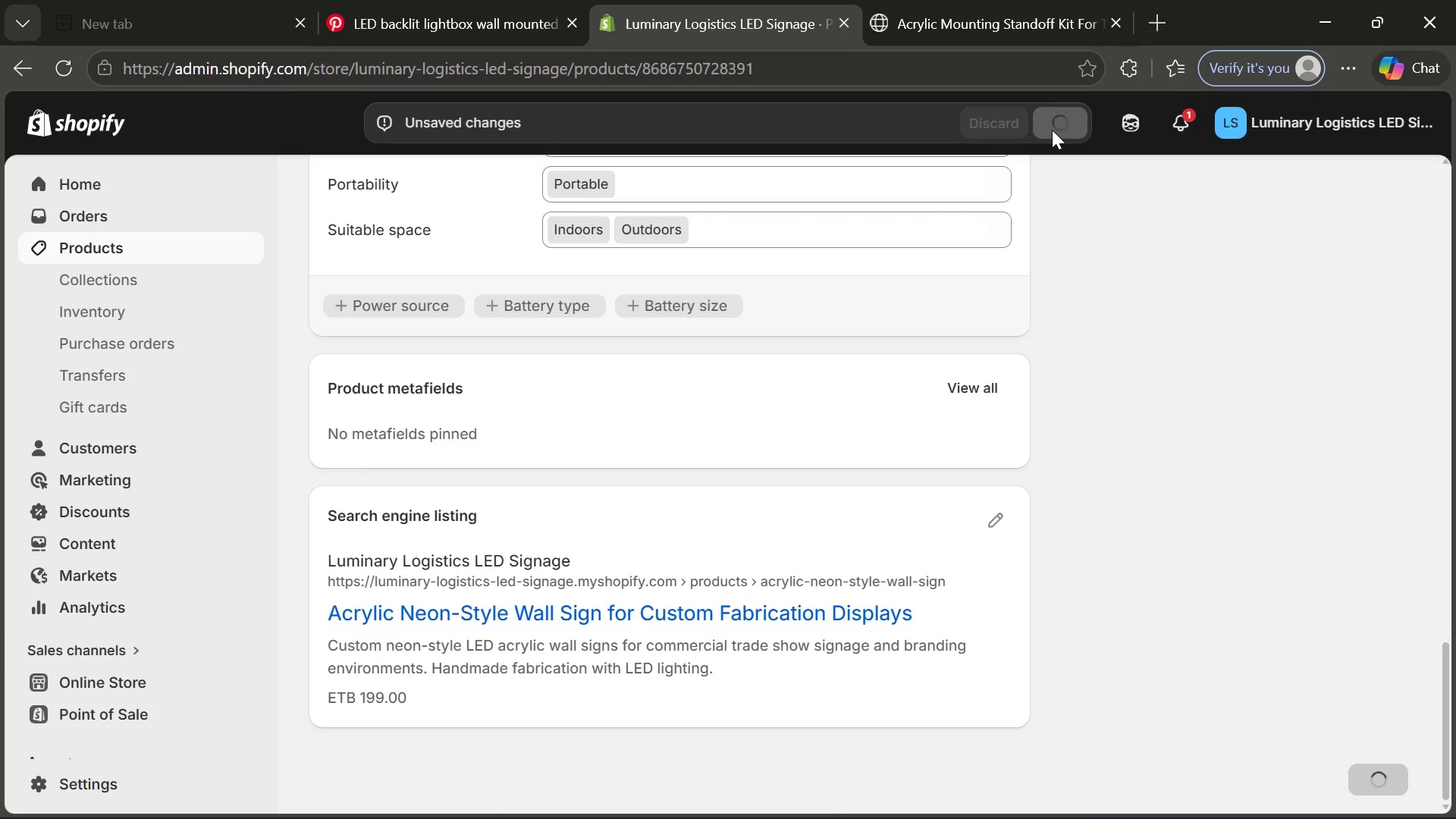 
mouse_move([979, 382])
 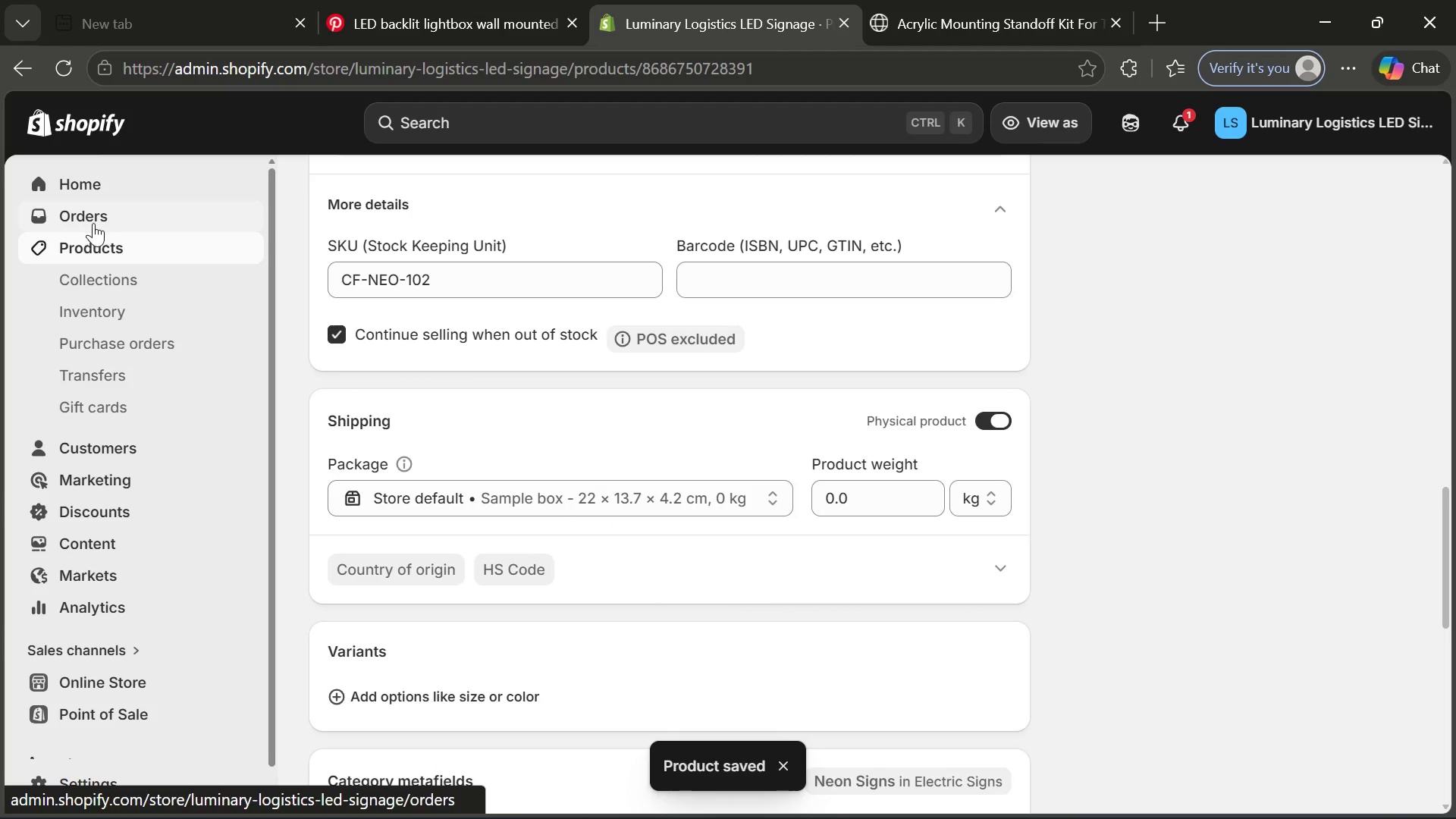 
left_click([96, 249])
 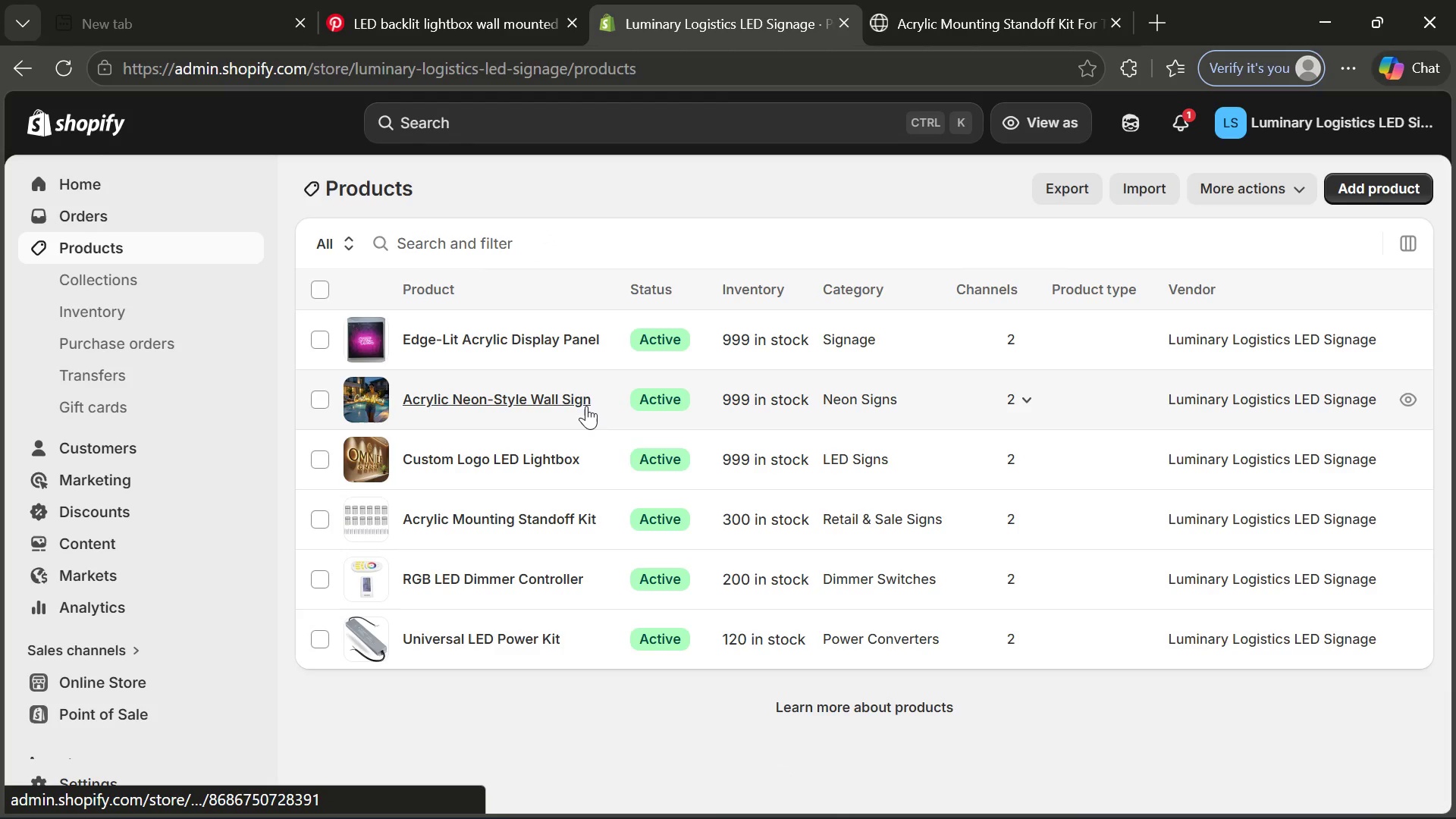 
left_click([557, 450])
 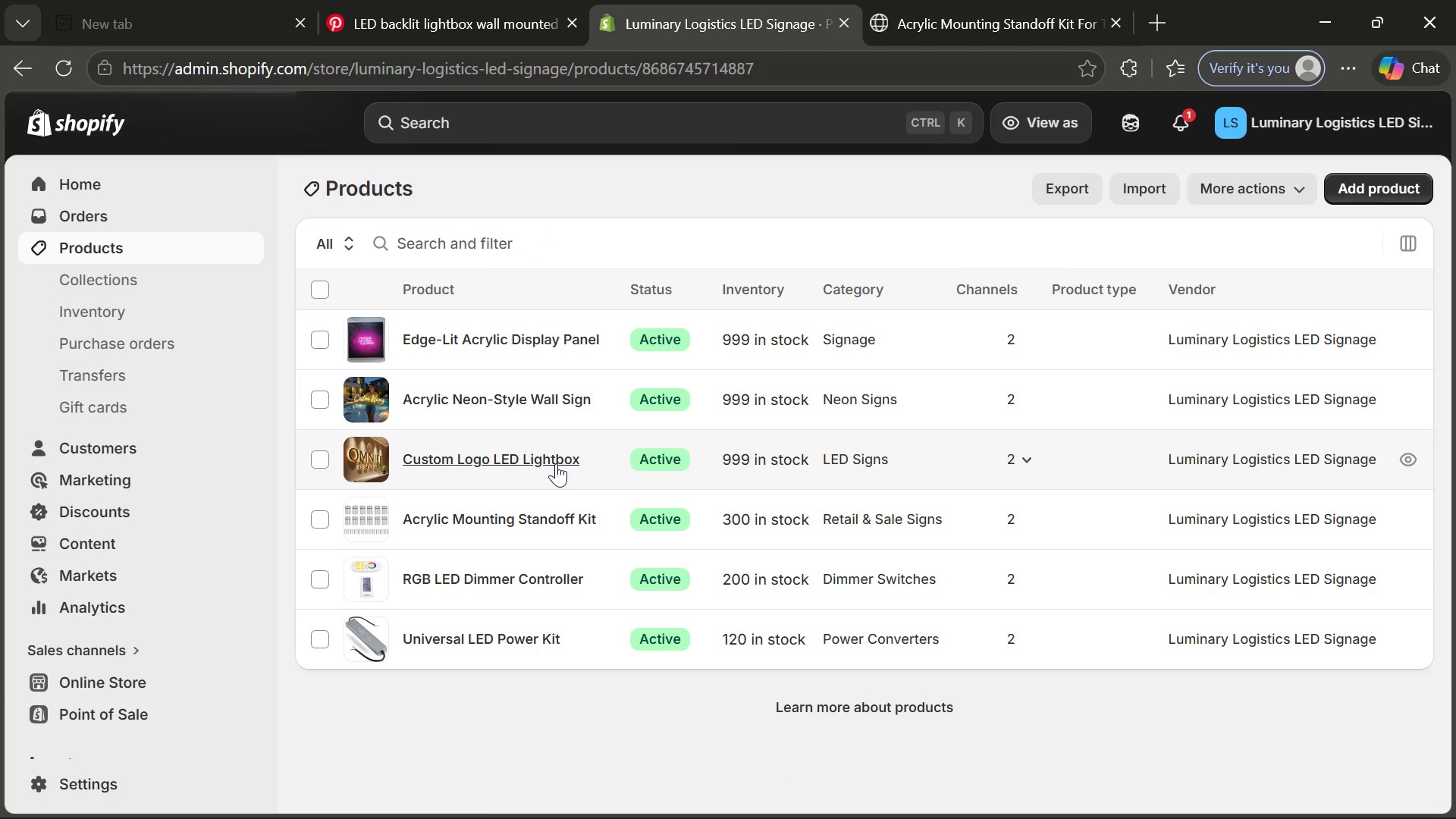 
left_click([556, 463])
 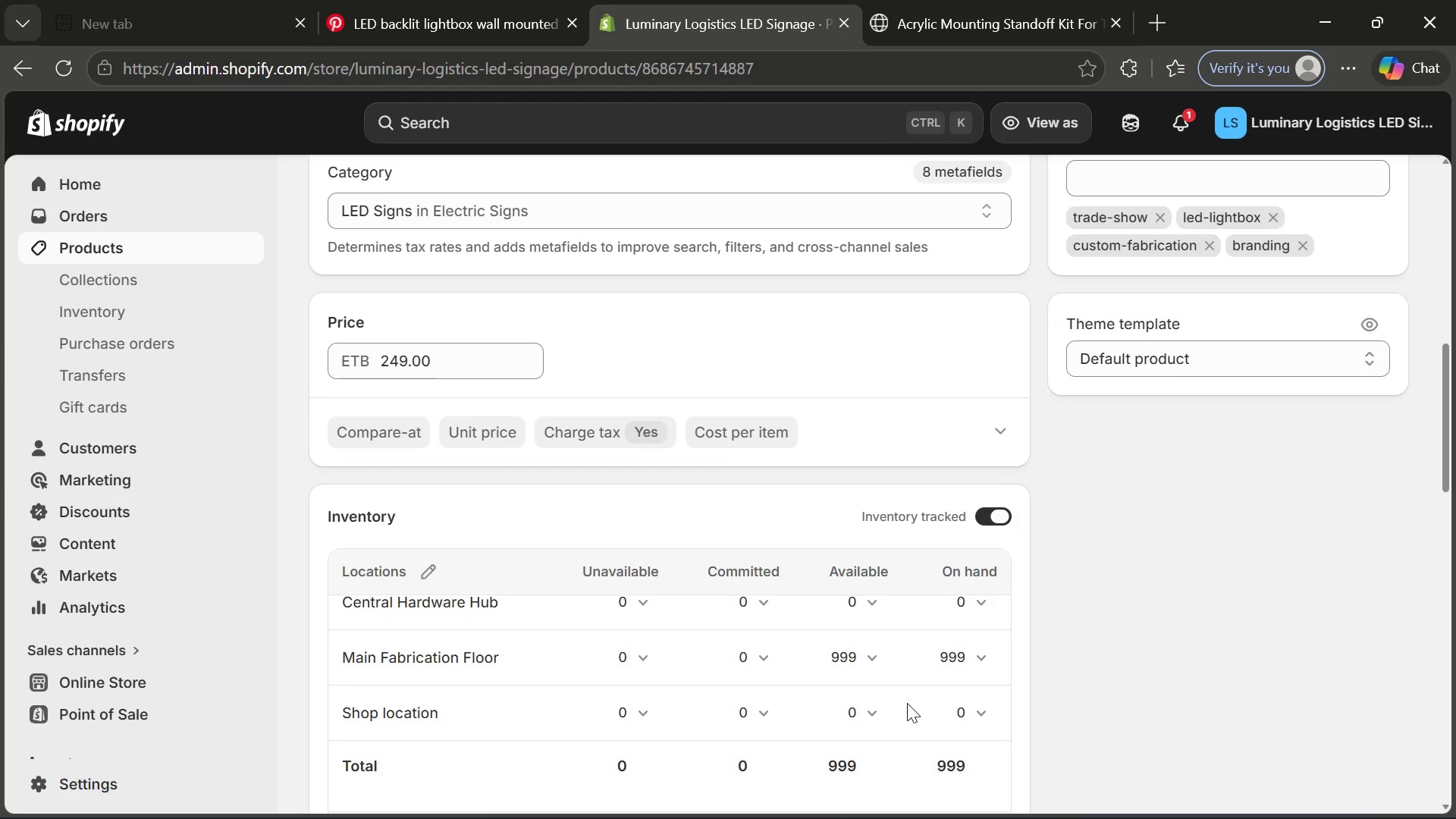 
wait(9.28)
 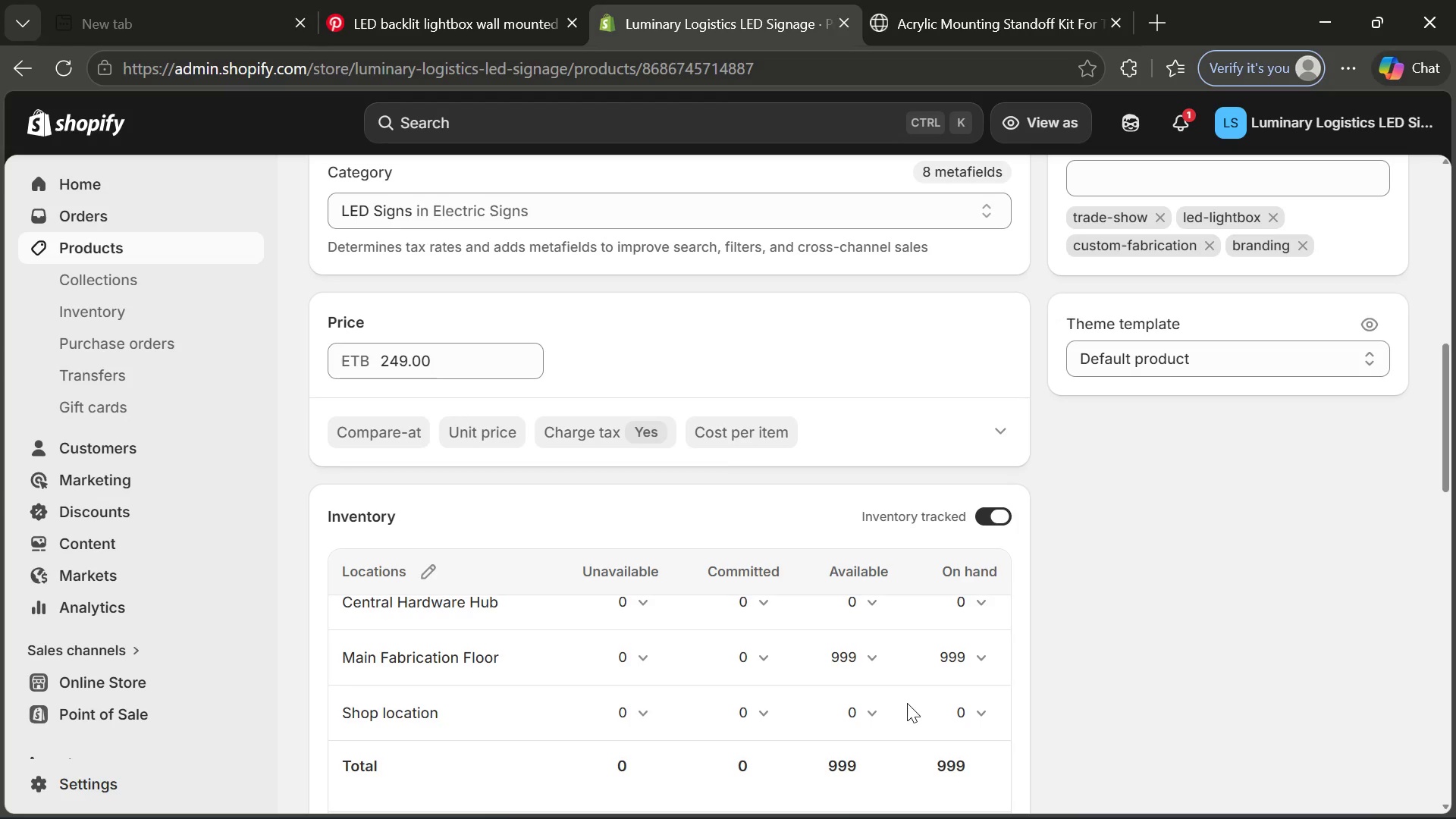 
left_click([738, 270])
 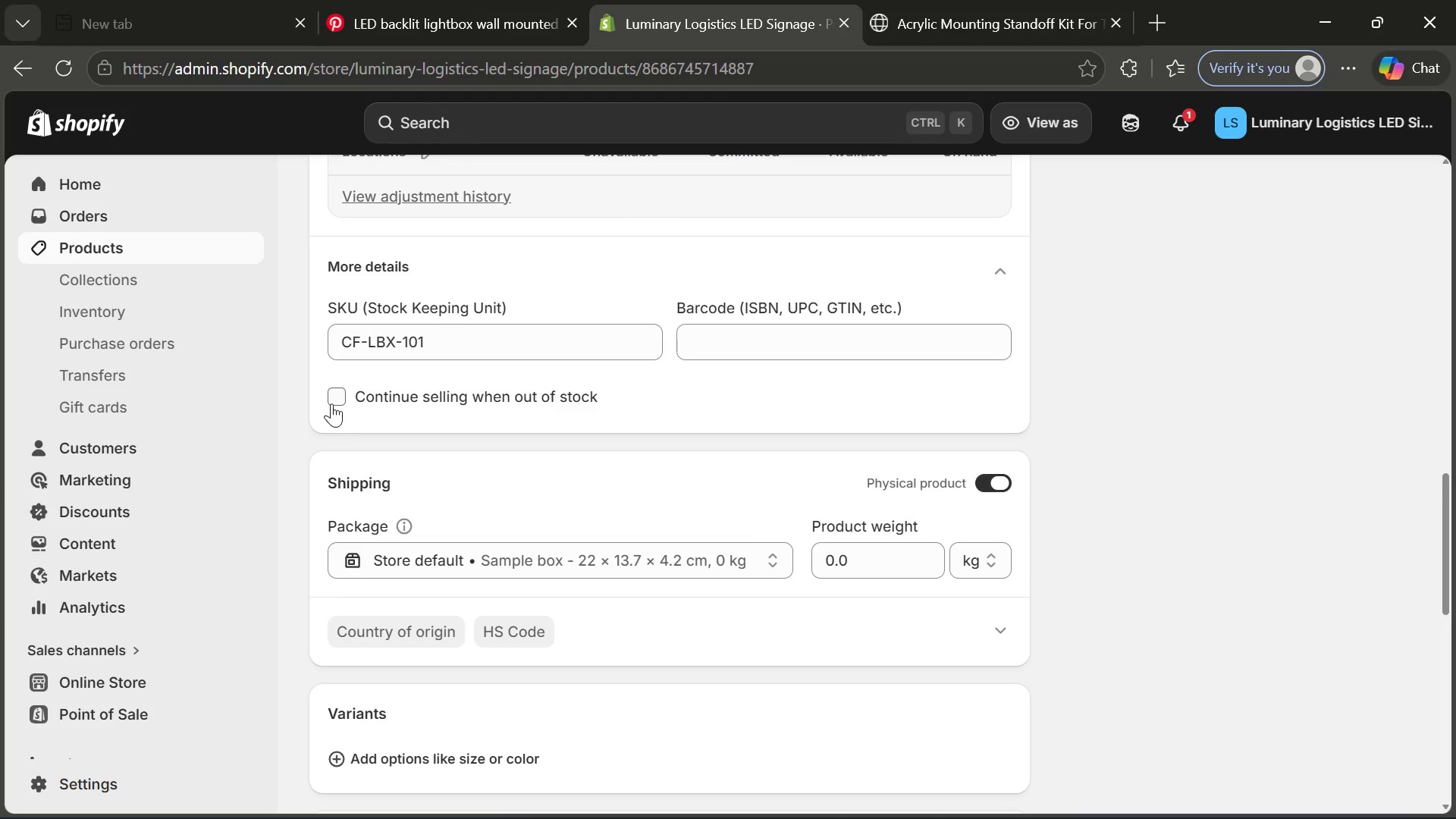 
left_click([333, 403])
 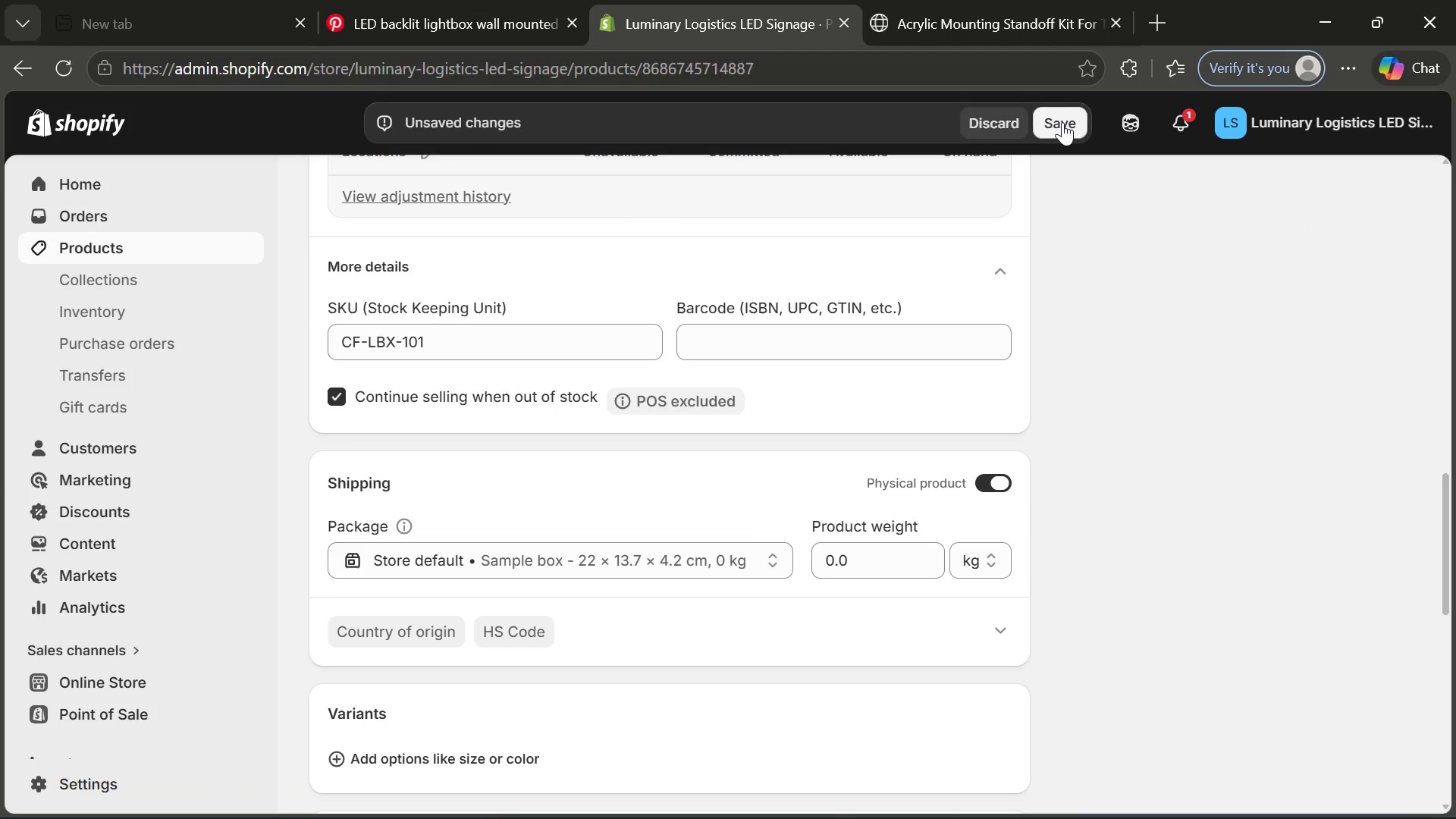 
left_click([1062, 122])
 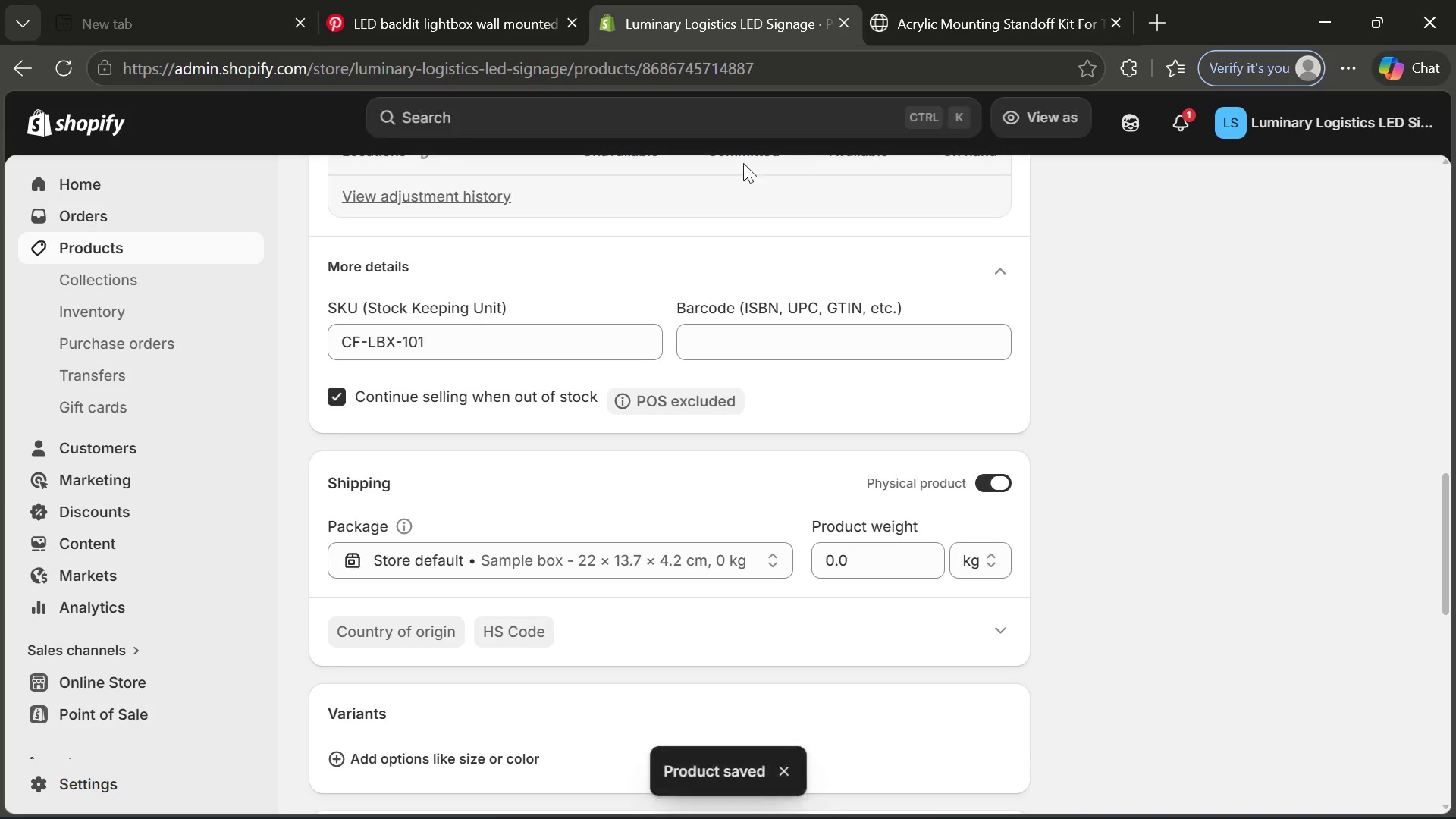 
wait(6.92)
 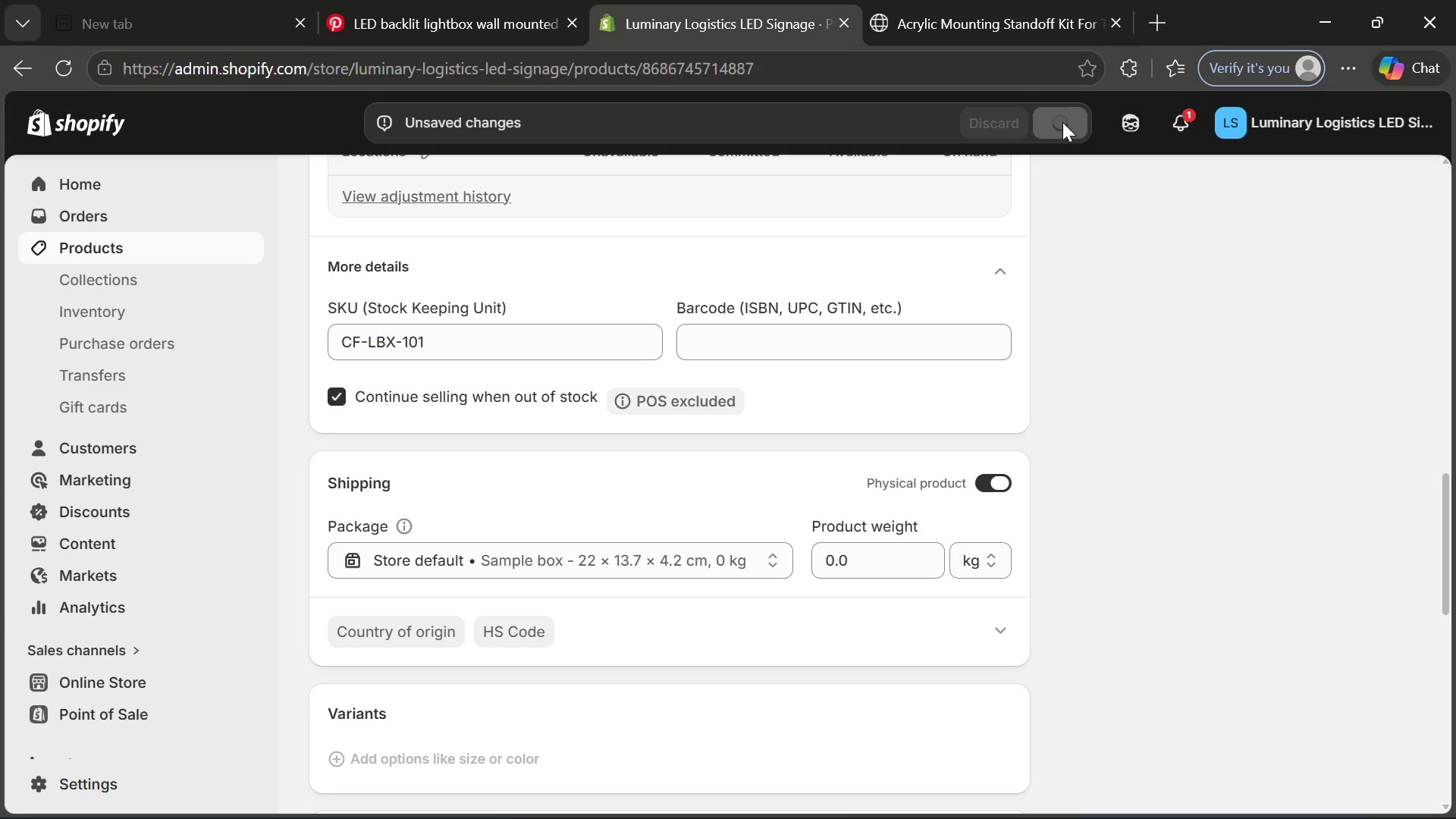 
left_click([163, 257])
 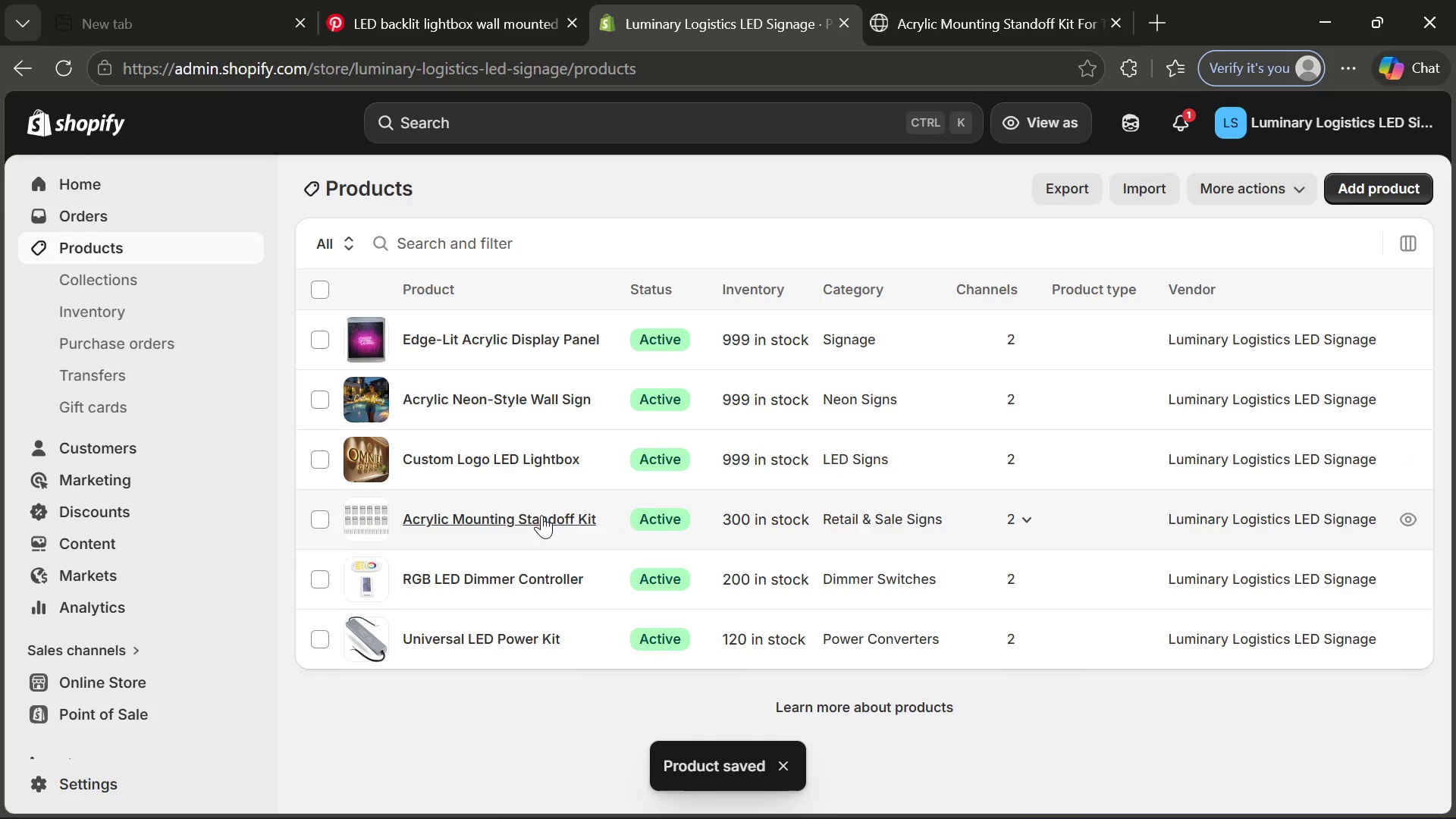 
left_click([527, 523])
 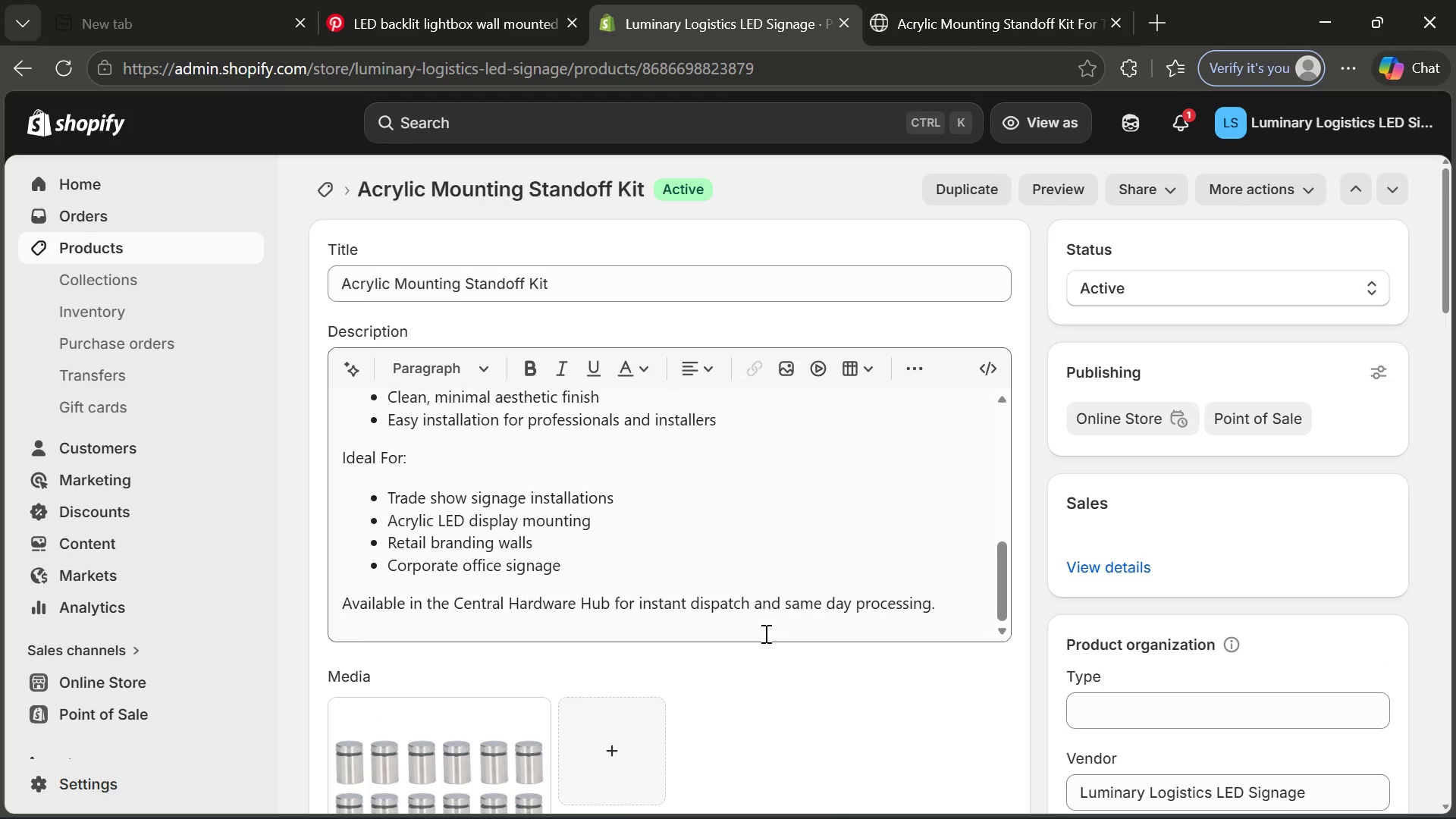 
wait(8.89)
 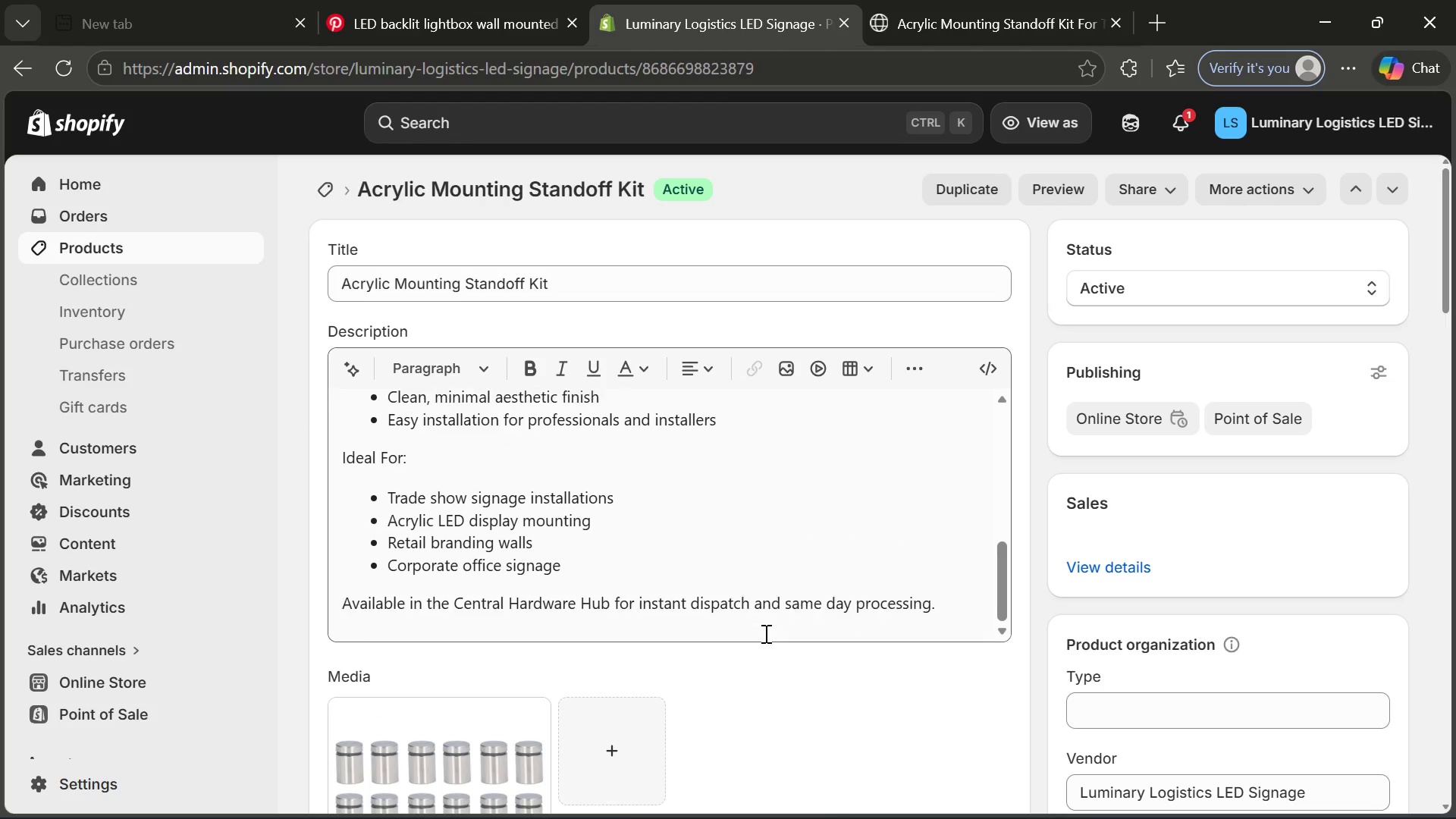 
left_click([717, 487])
 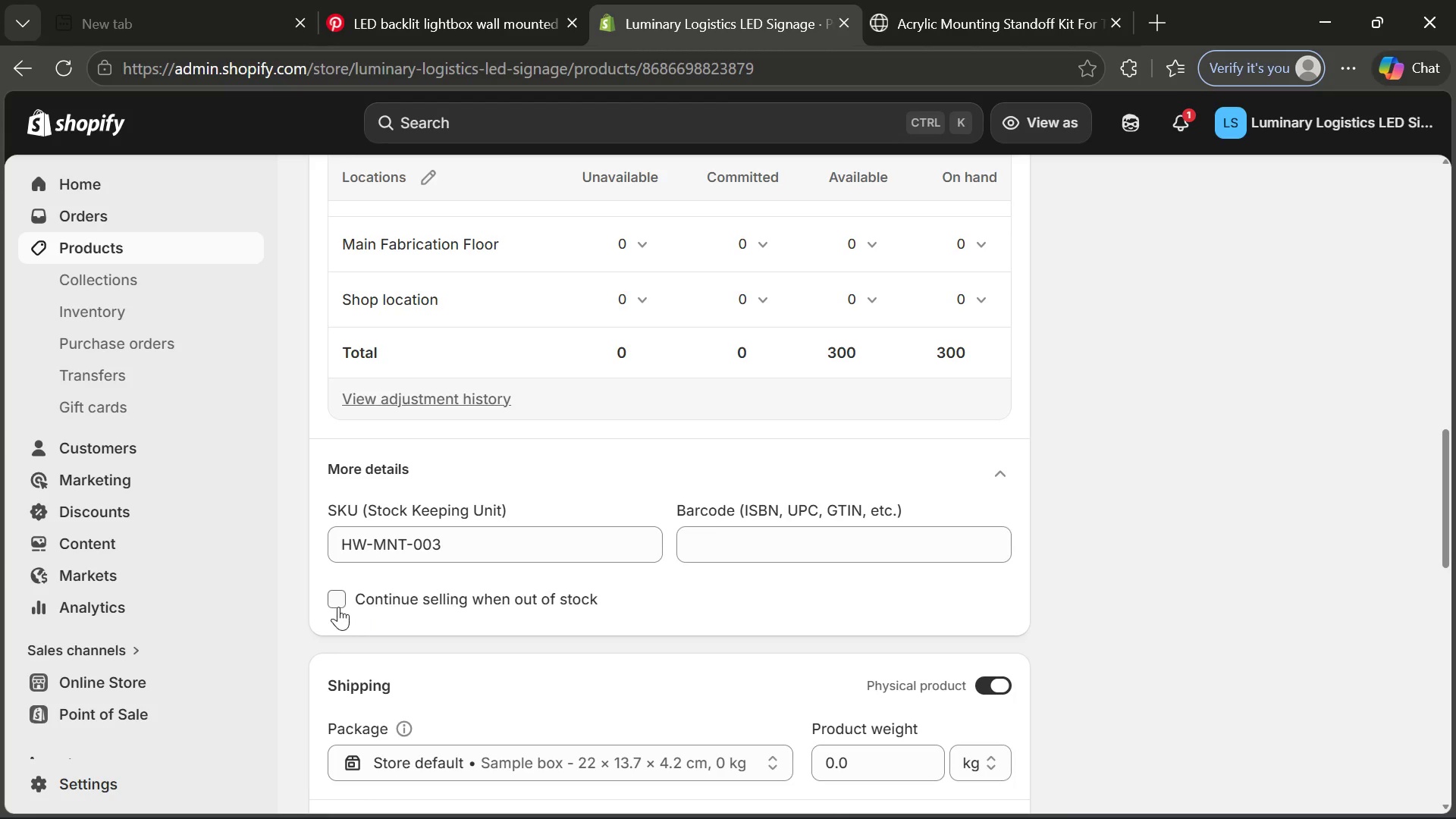 
left_click([337, 606])
 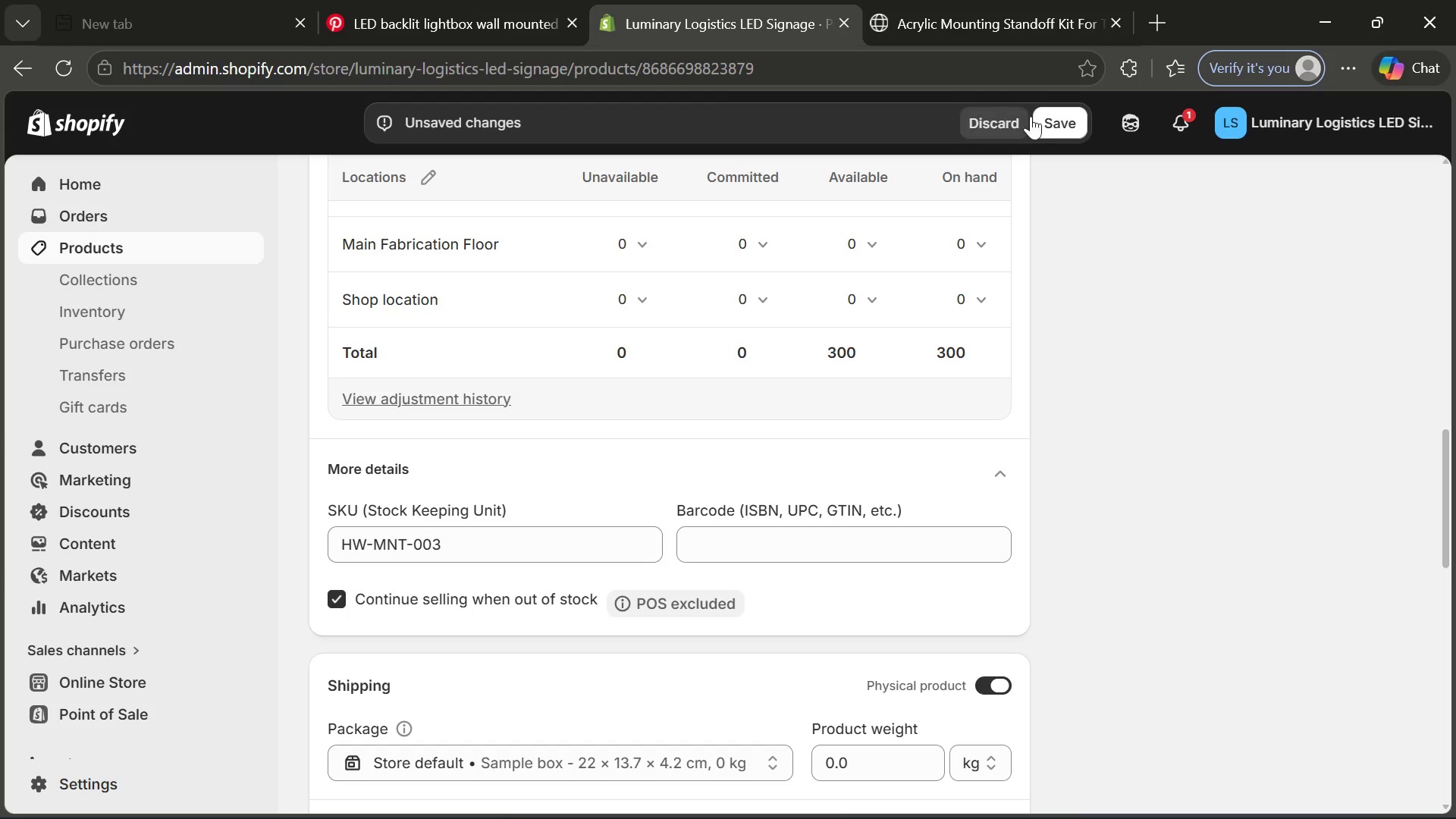 
left_click([1055, 116])
 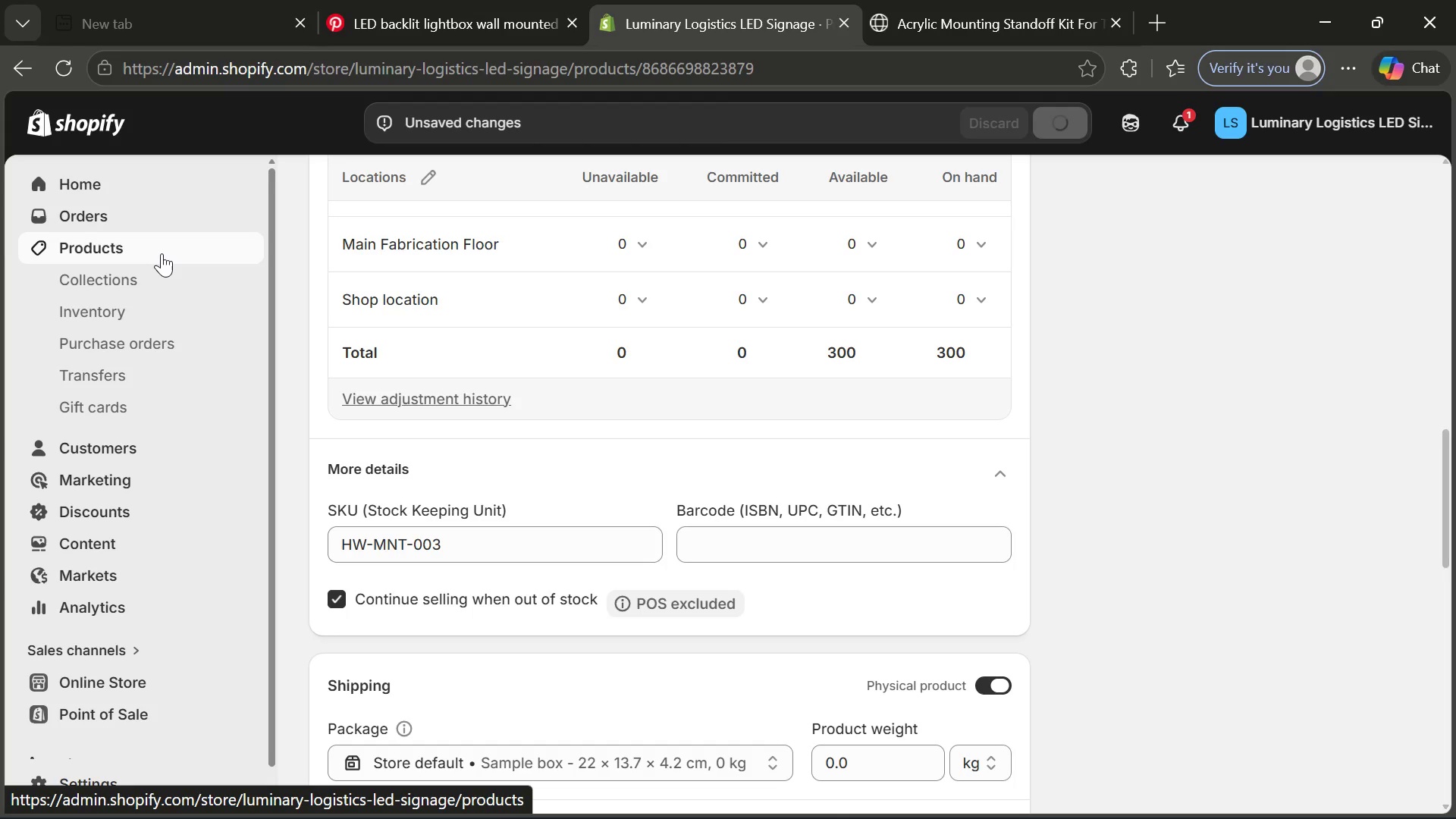 
wait(5.89)
 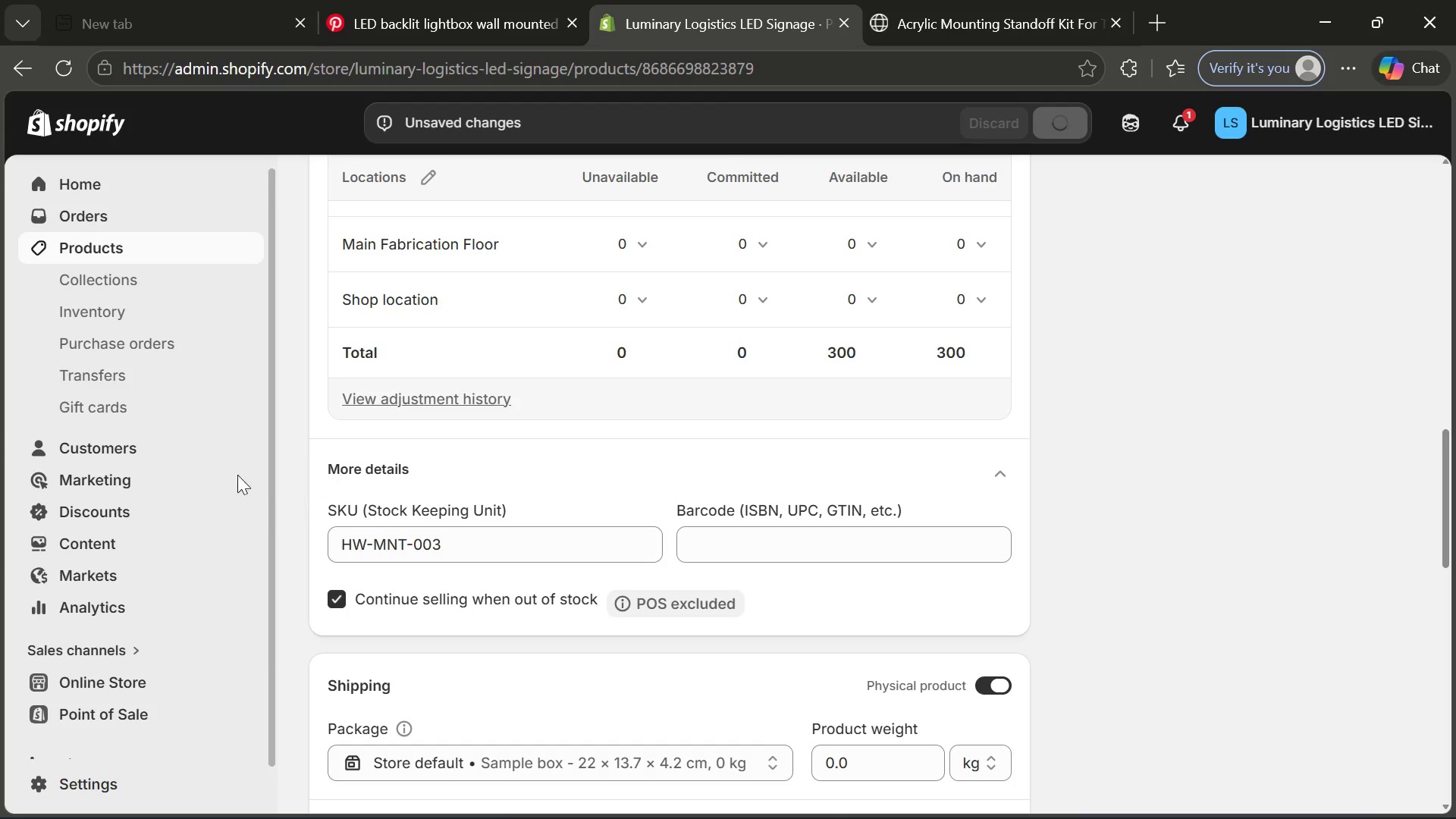 
left_click([162, 253])
 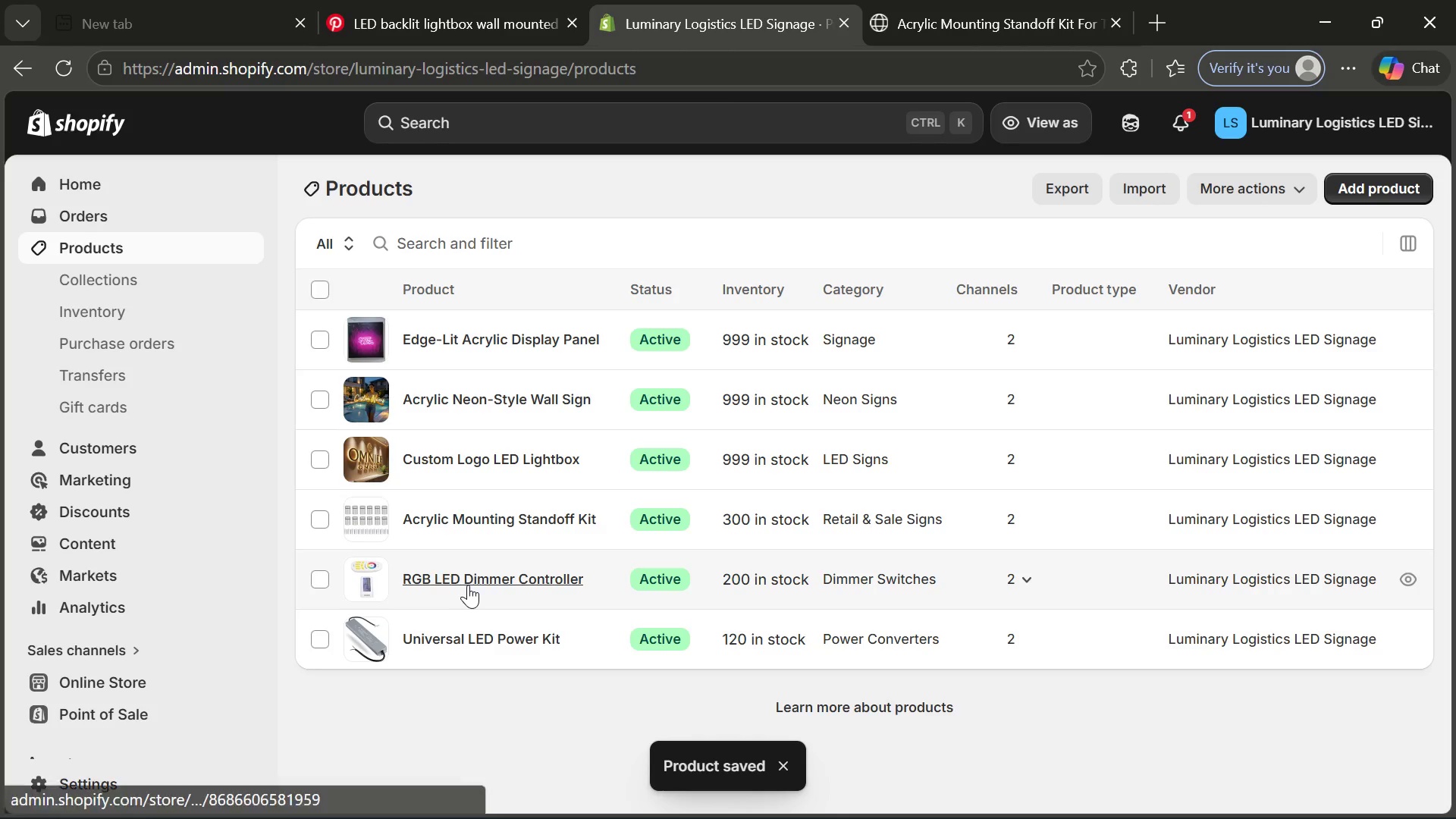 
left_click([468, 585])
 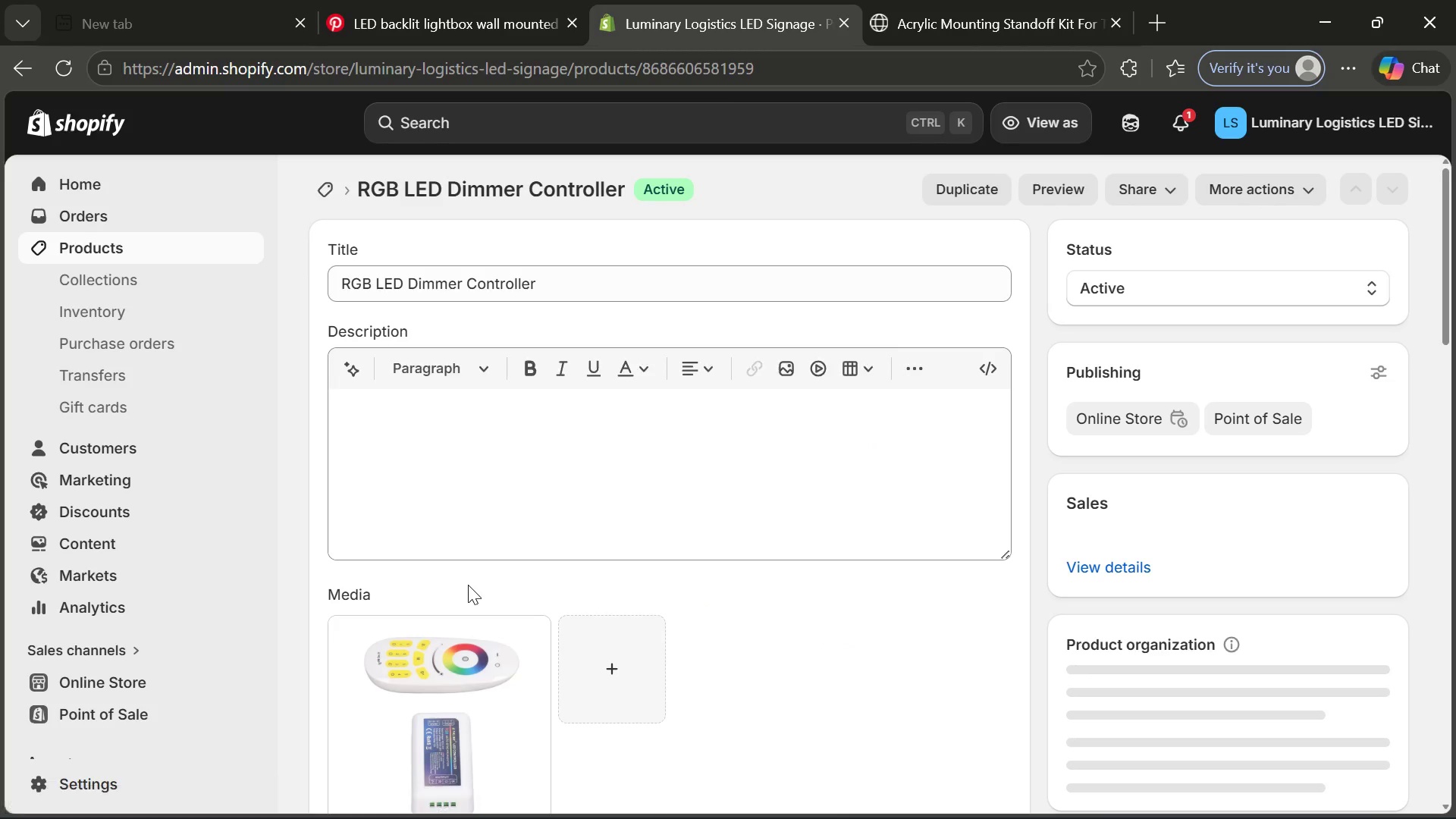 
mouse_move([805, 674])
 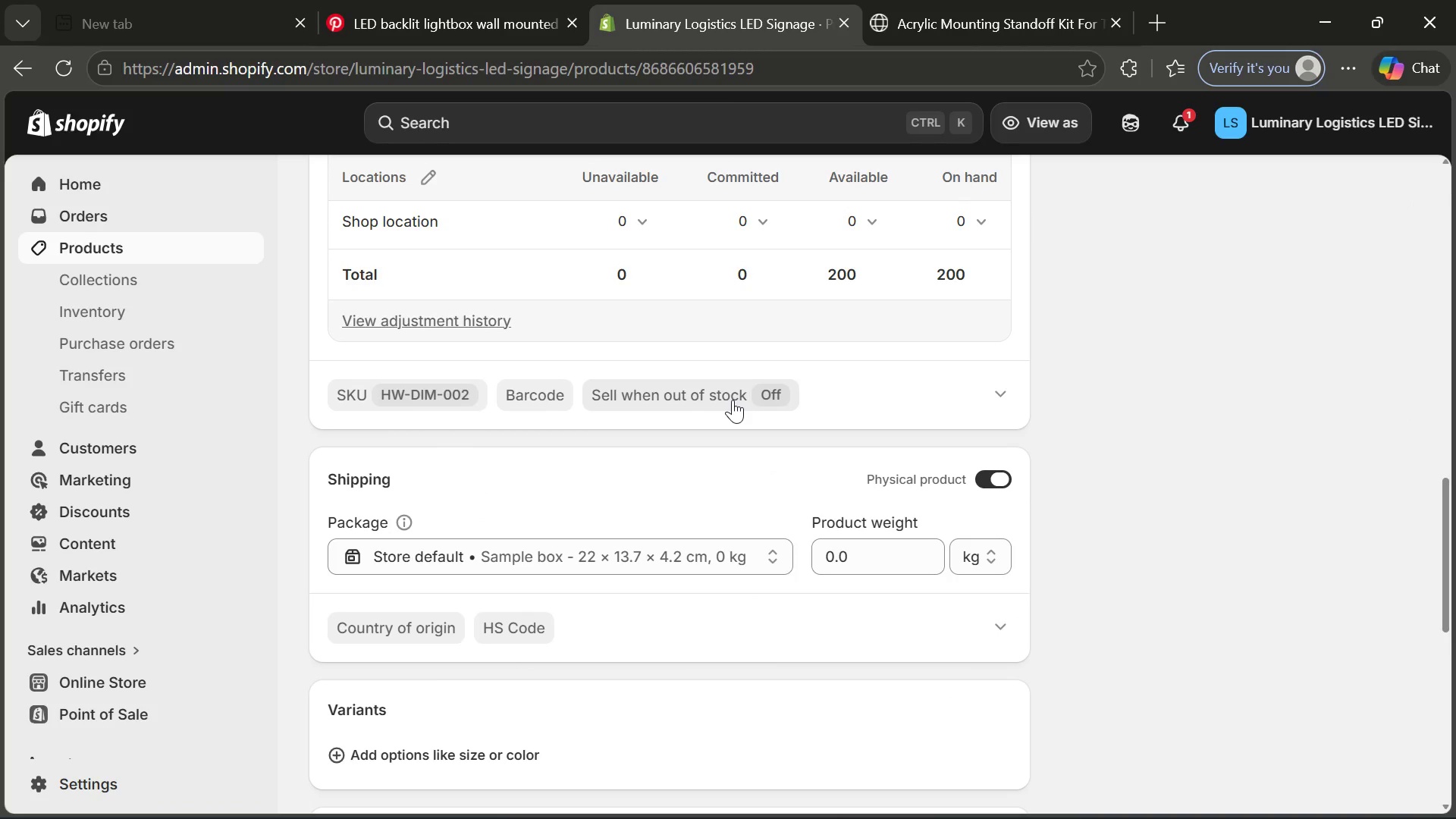 
left_click([733, 400])
 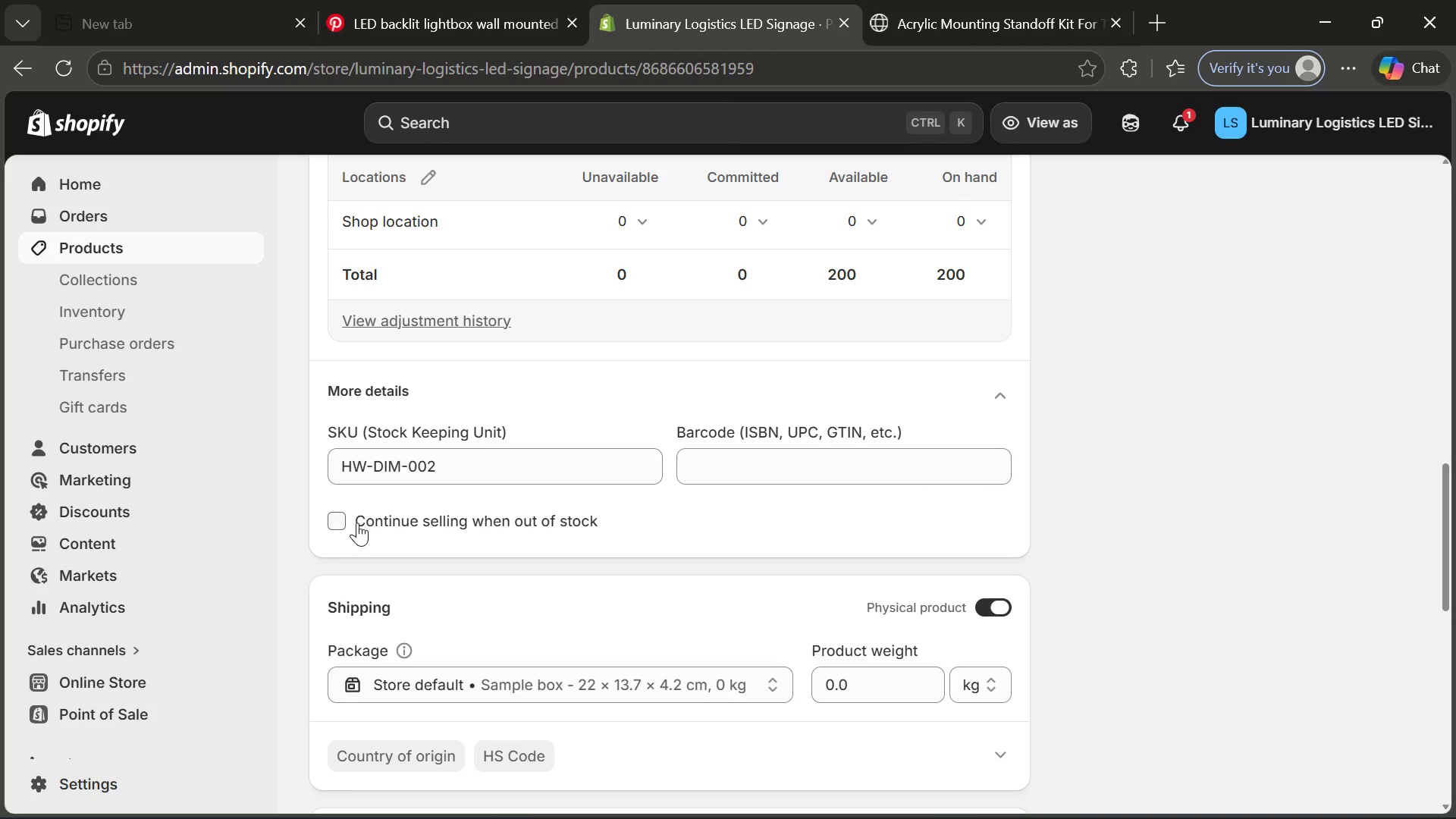 
left_click([350, 522])
 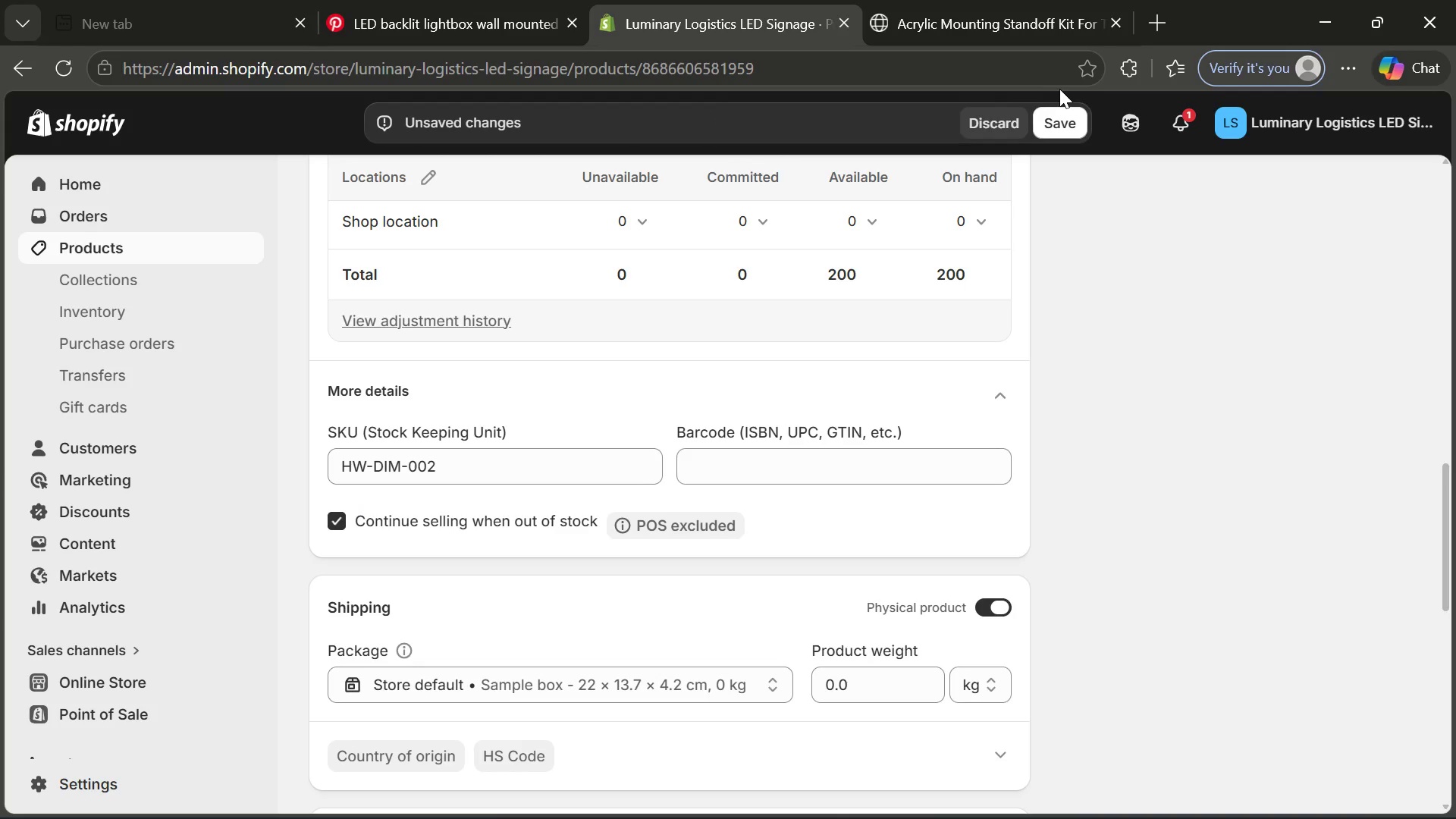 
left_click([1060, 113])
 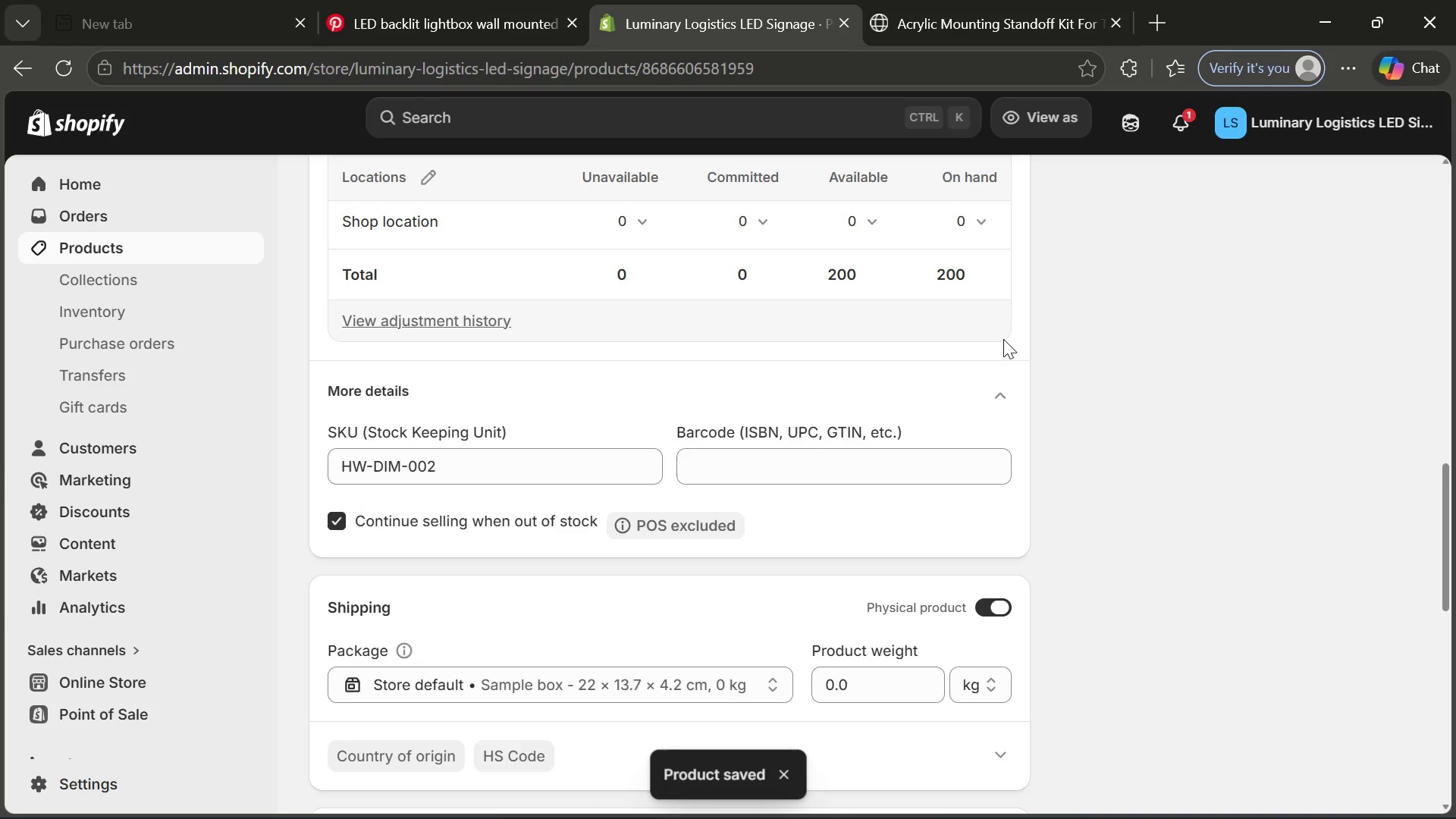 
wait(6.66)
 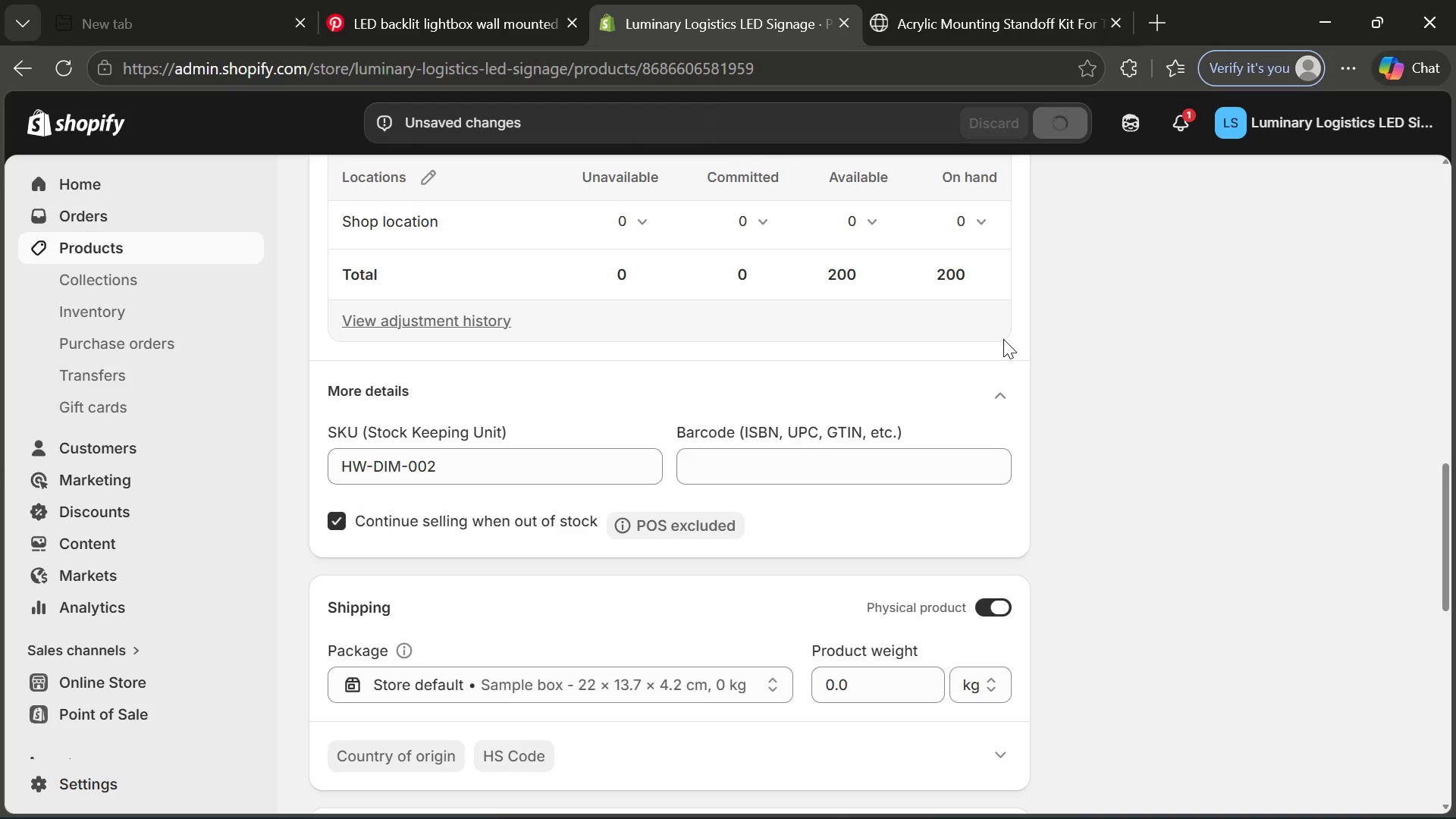 
left_click([146, 245])
 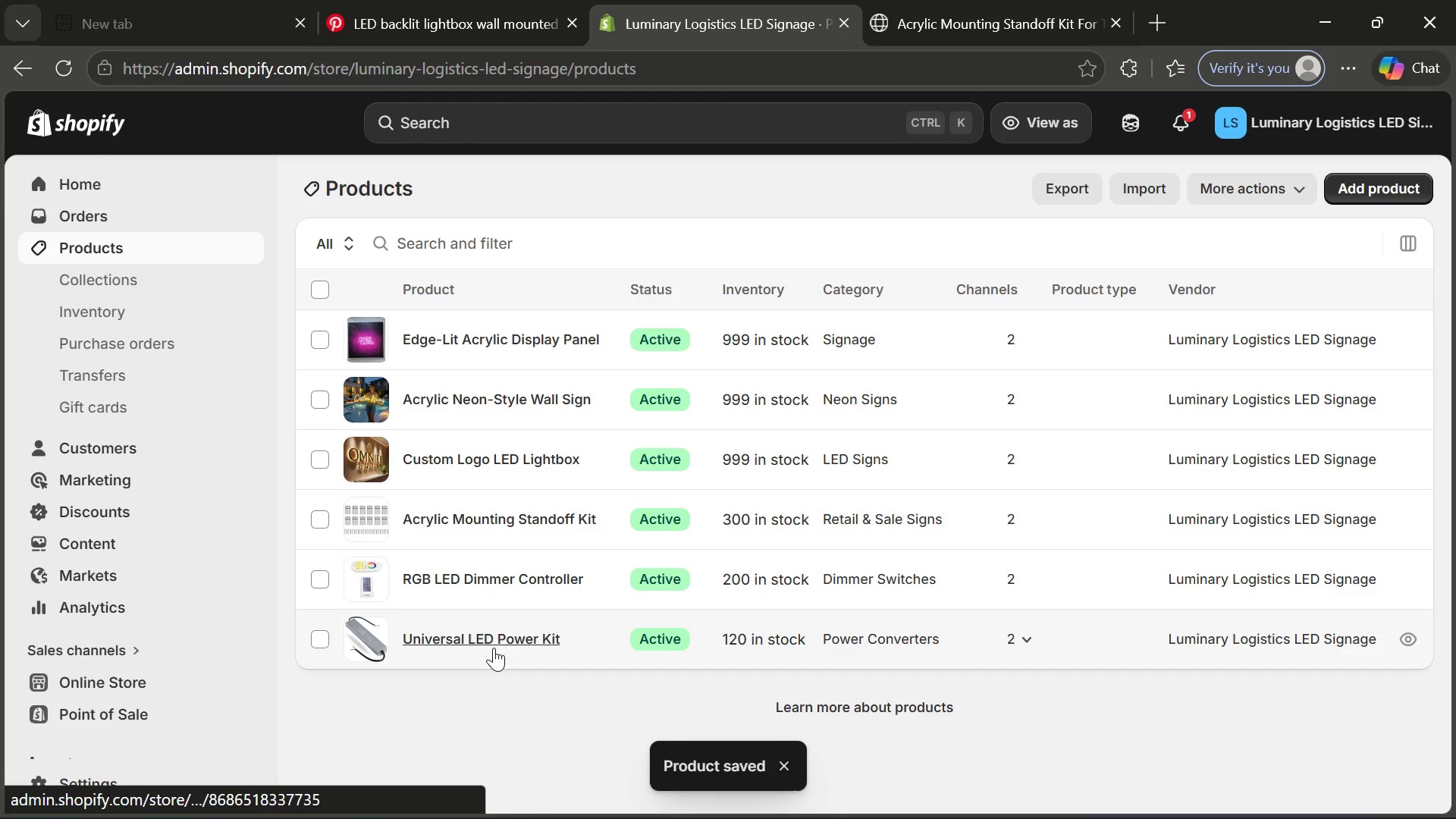 
left_click([509, 637])
 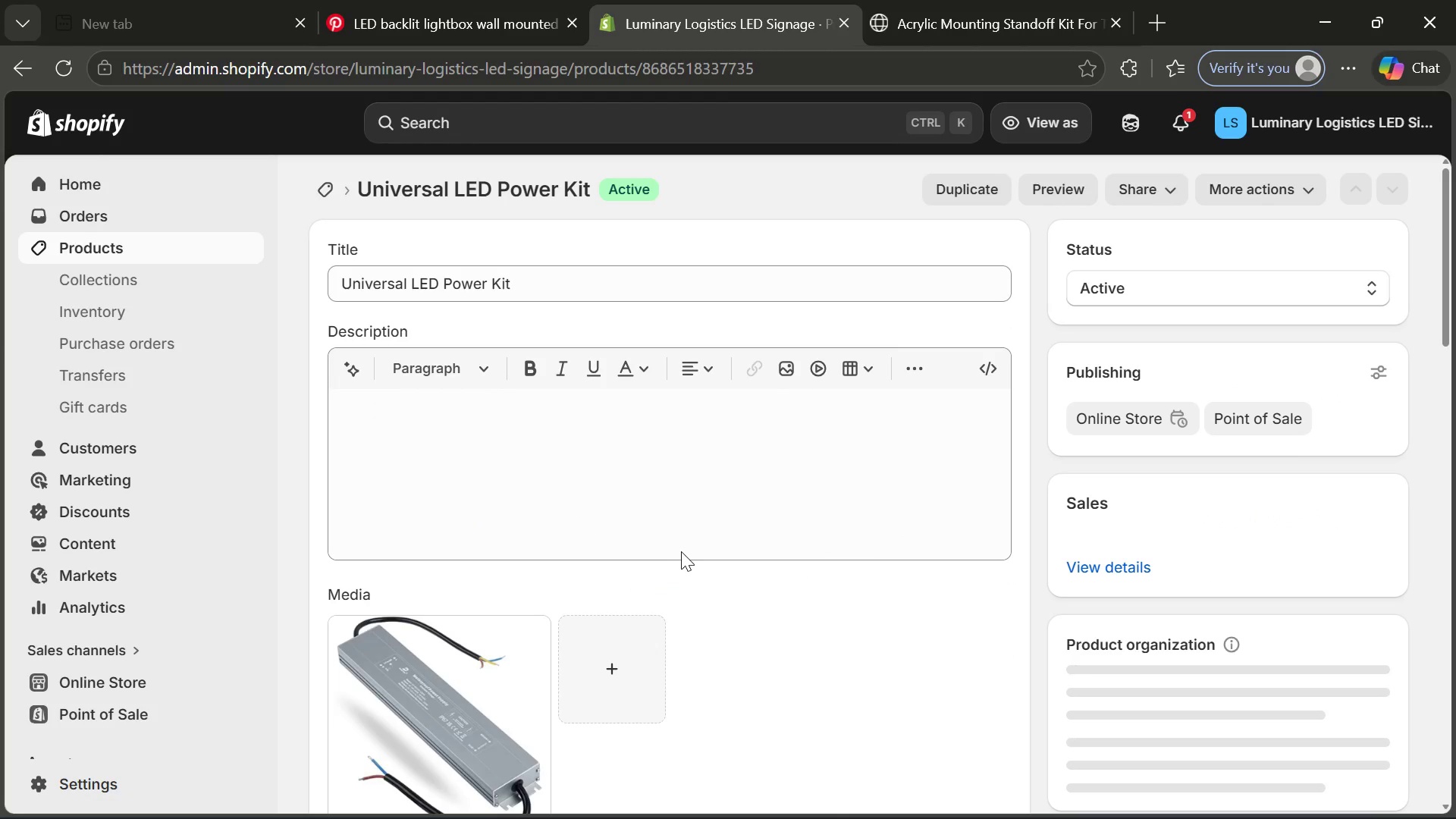 
mouse_move([780, 662])
 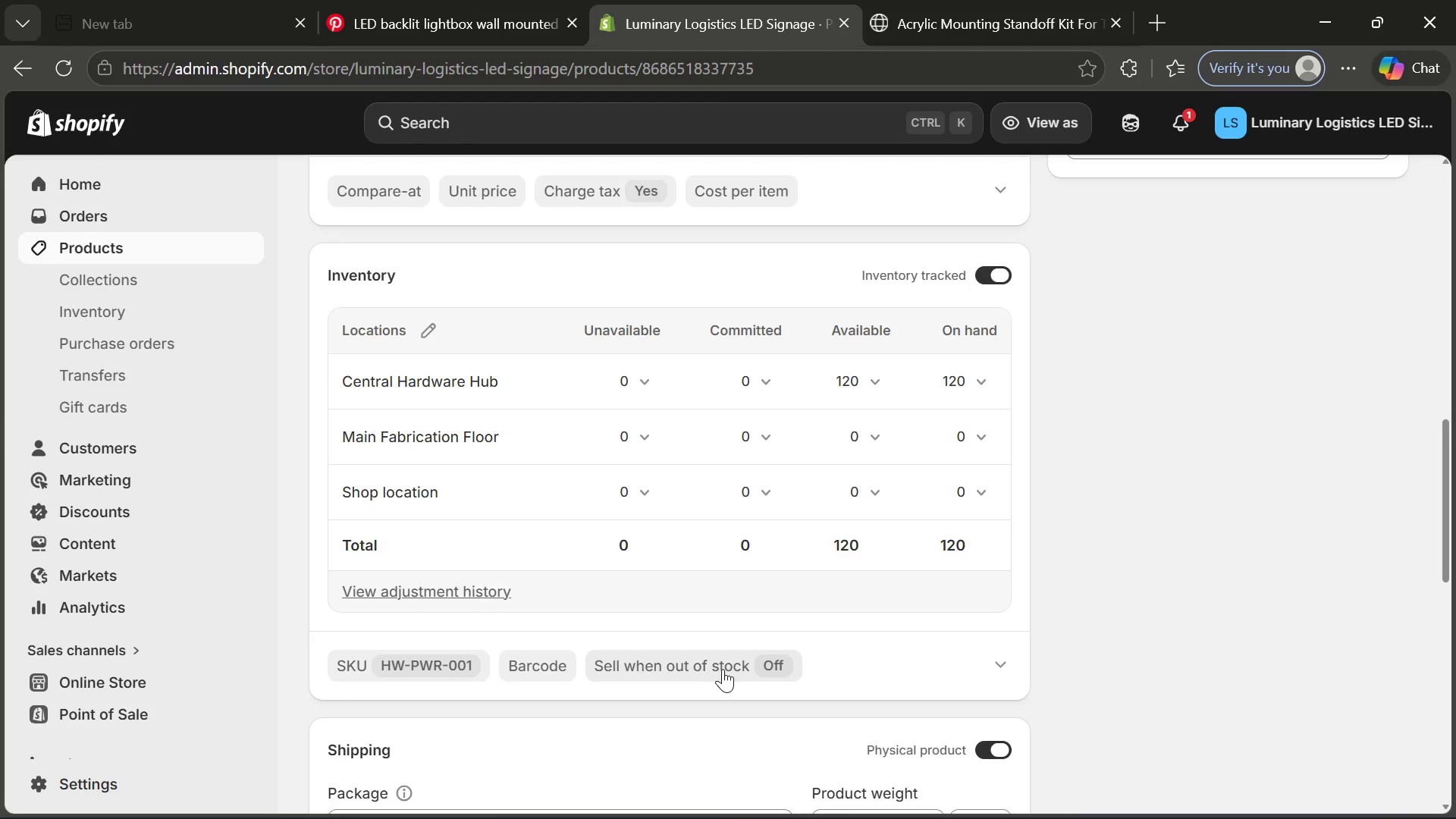 
left_click([723, 669])
 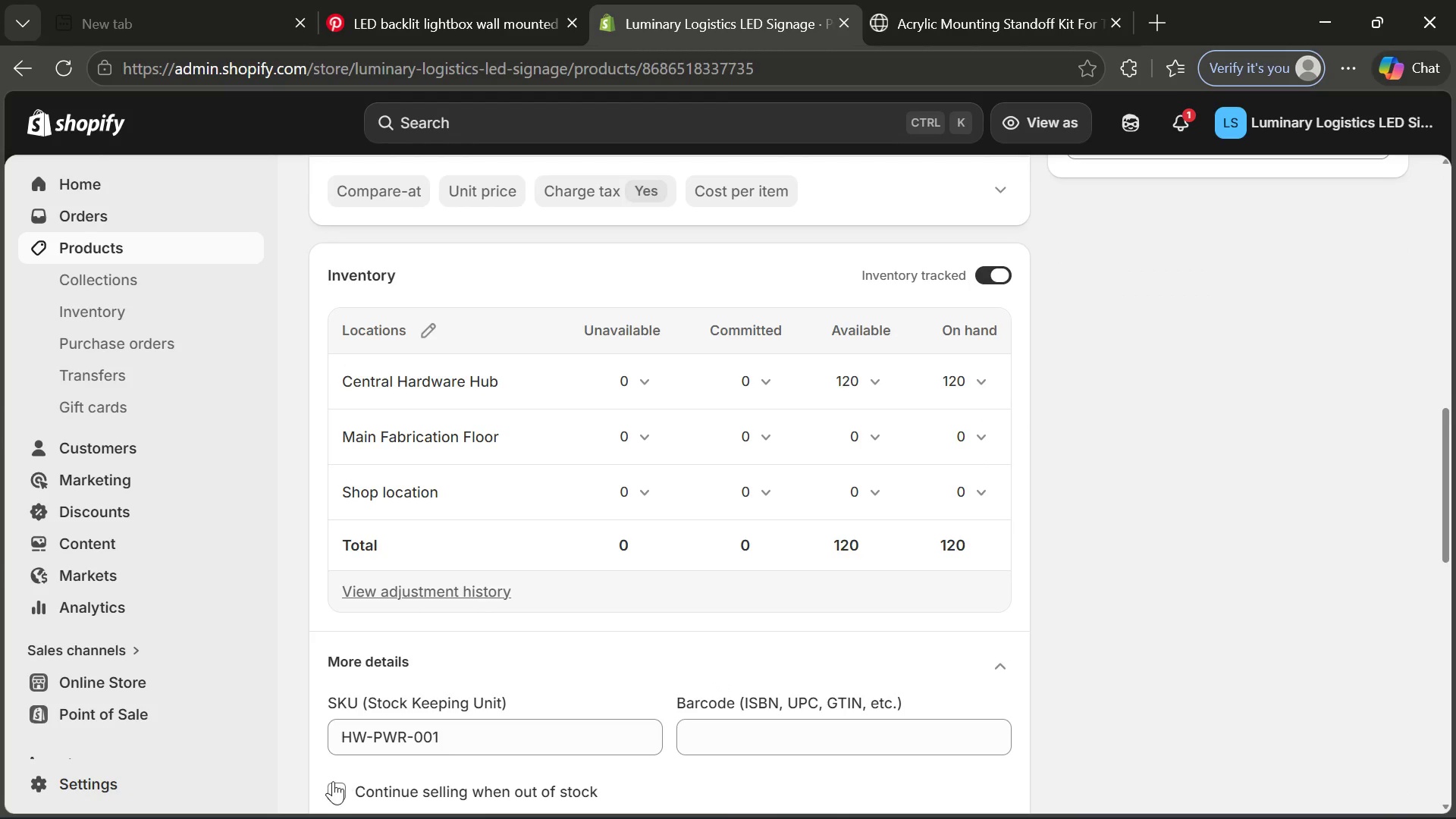 
left_click([333, 783])
 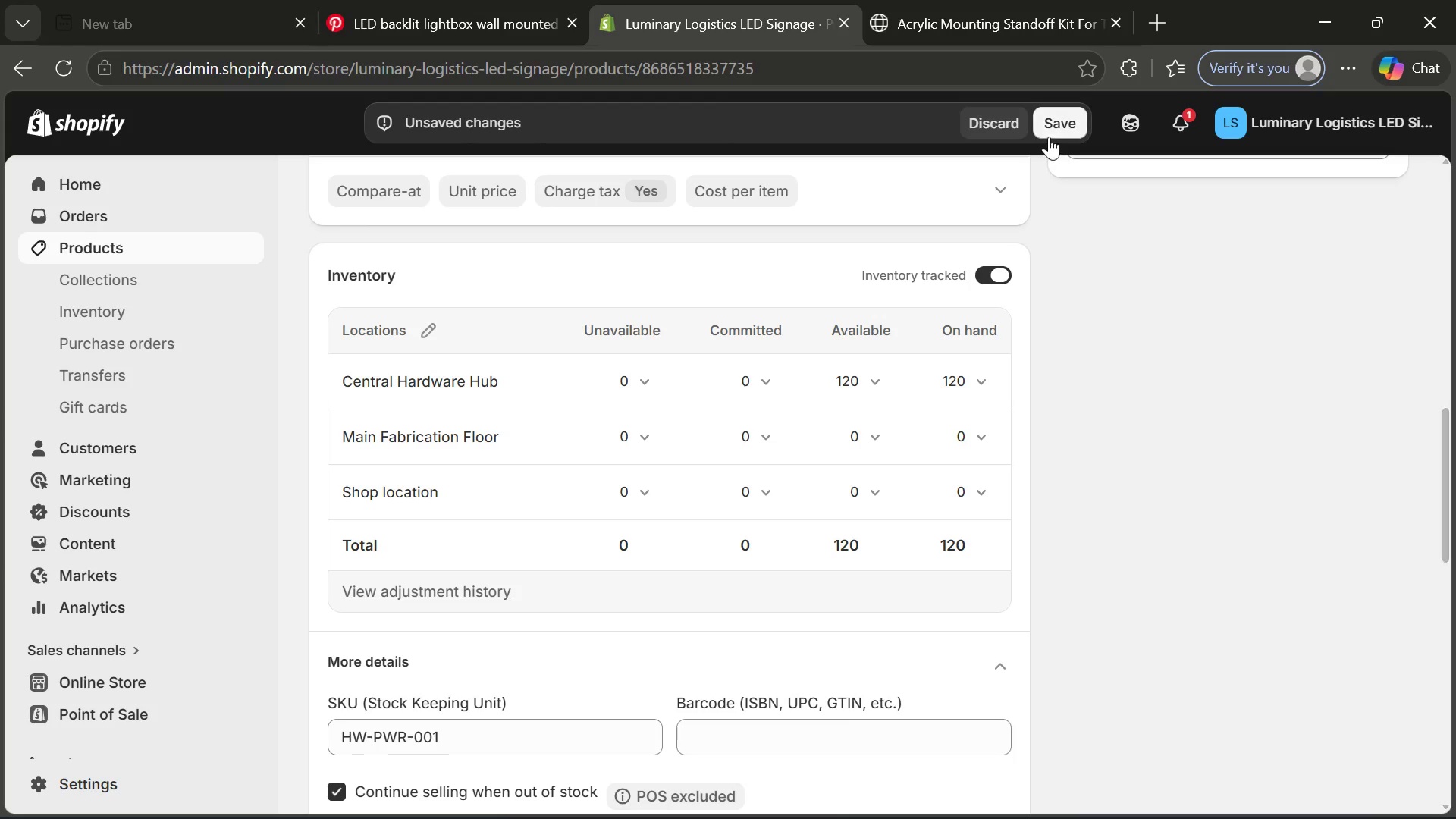 
left_click([1053, 134])
 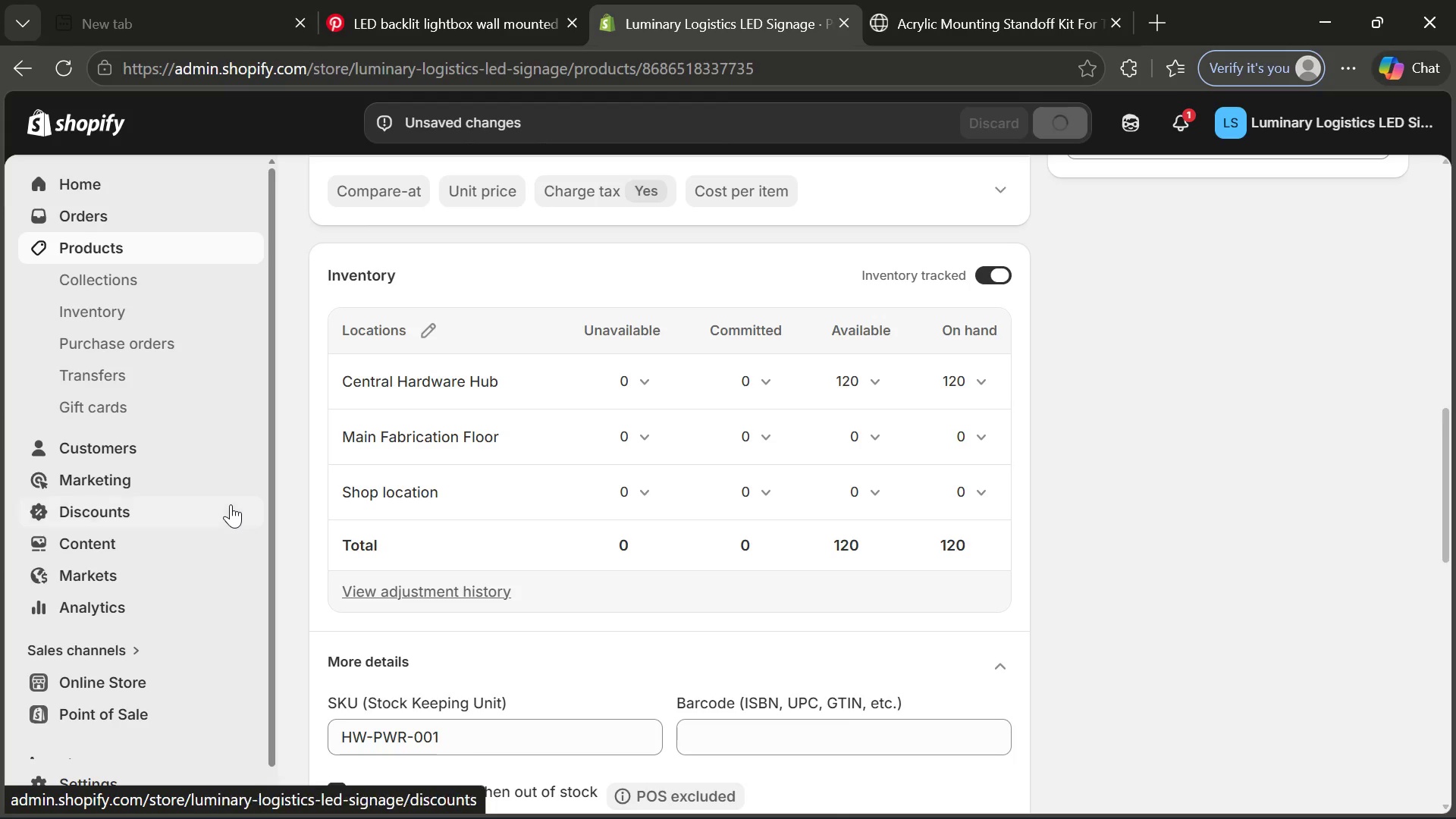 
wait(6.19)
 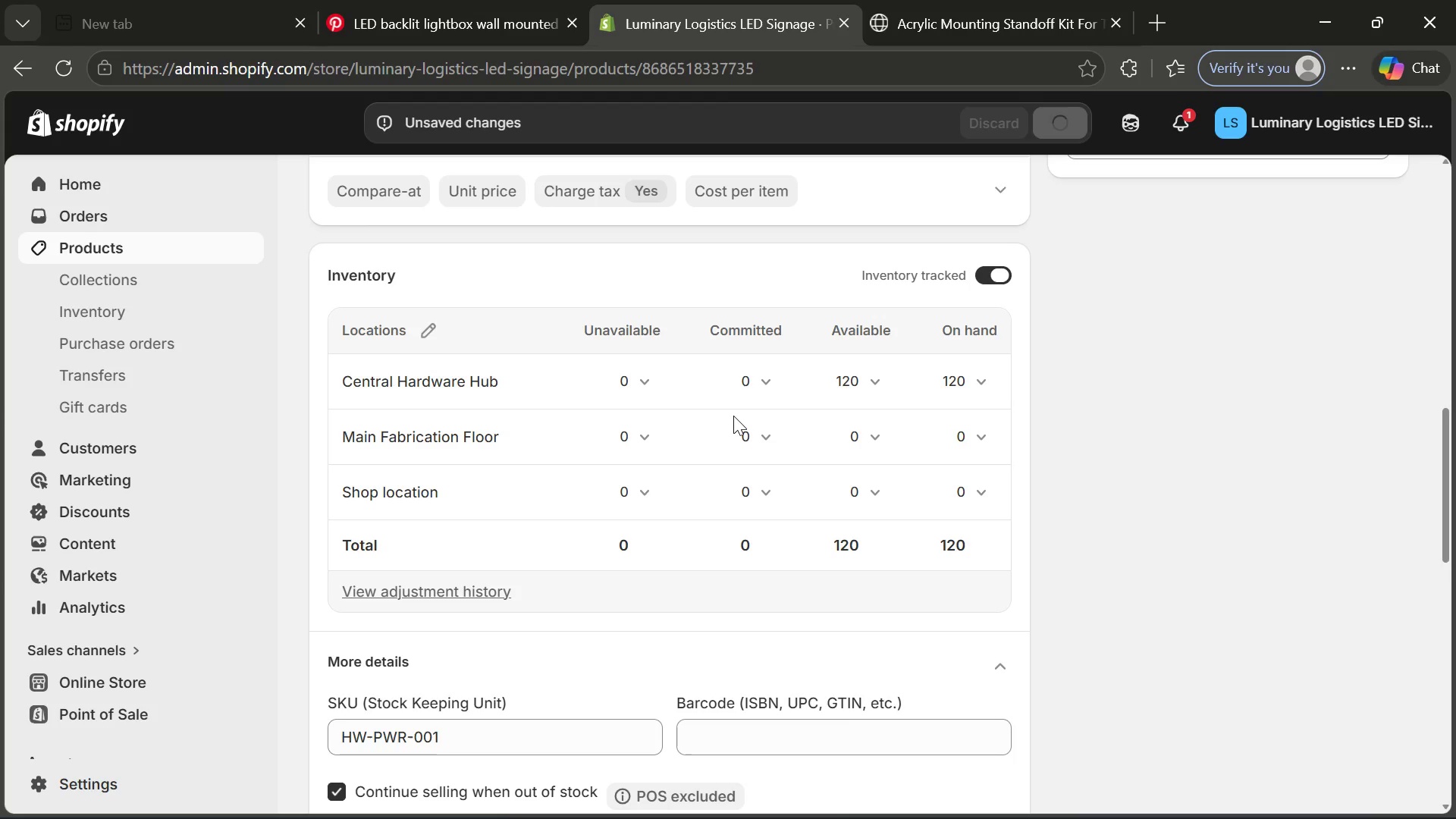 
left_click([102, 243])
 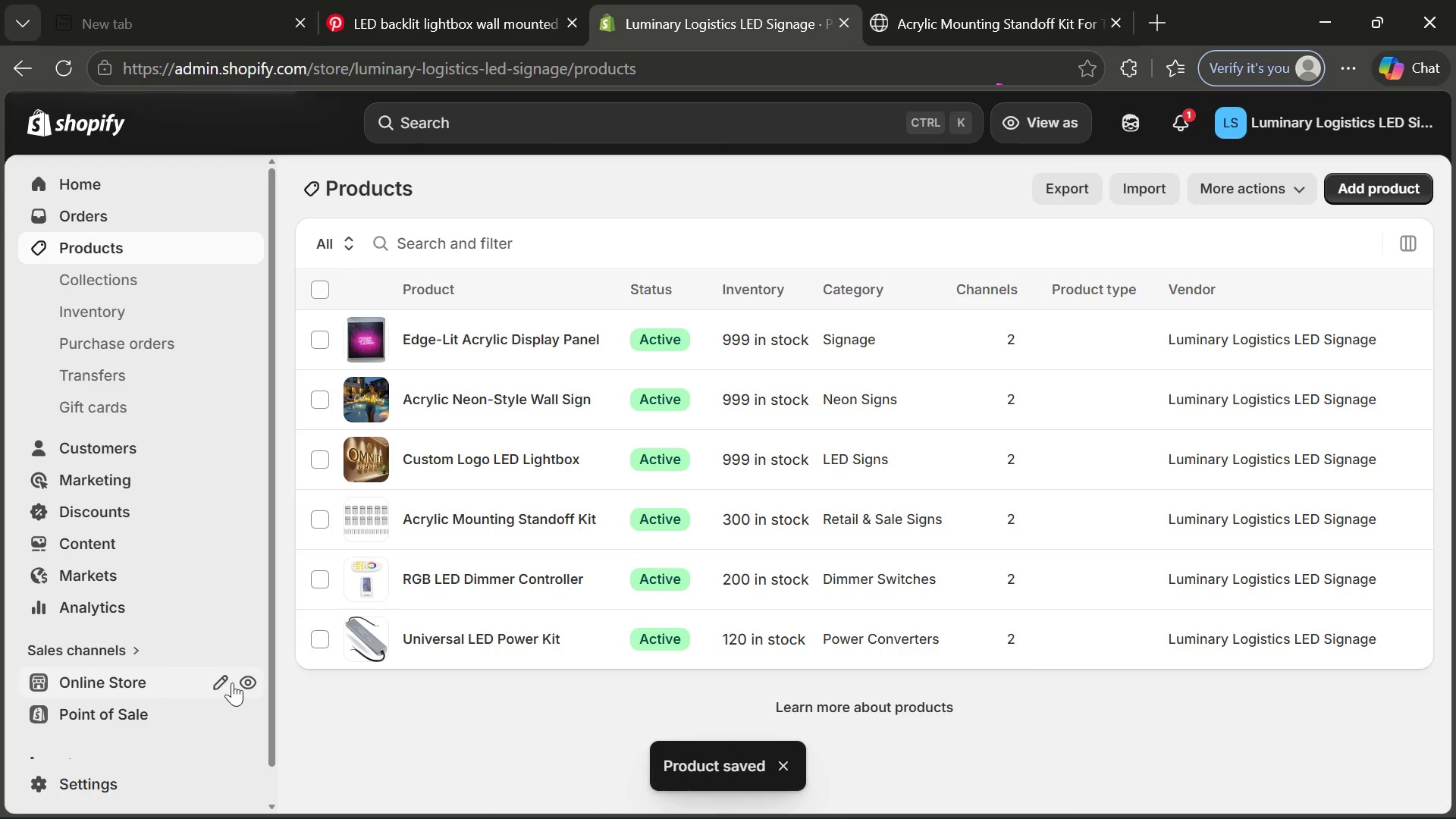 
left_click([245, 682])
 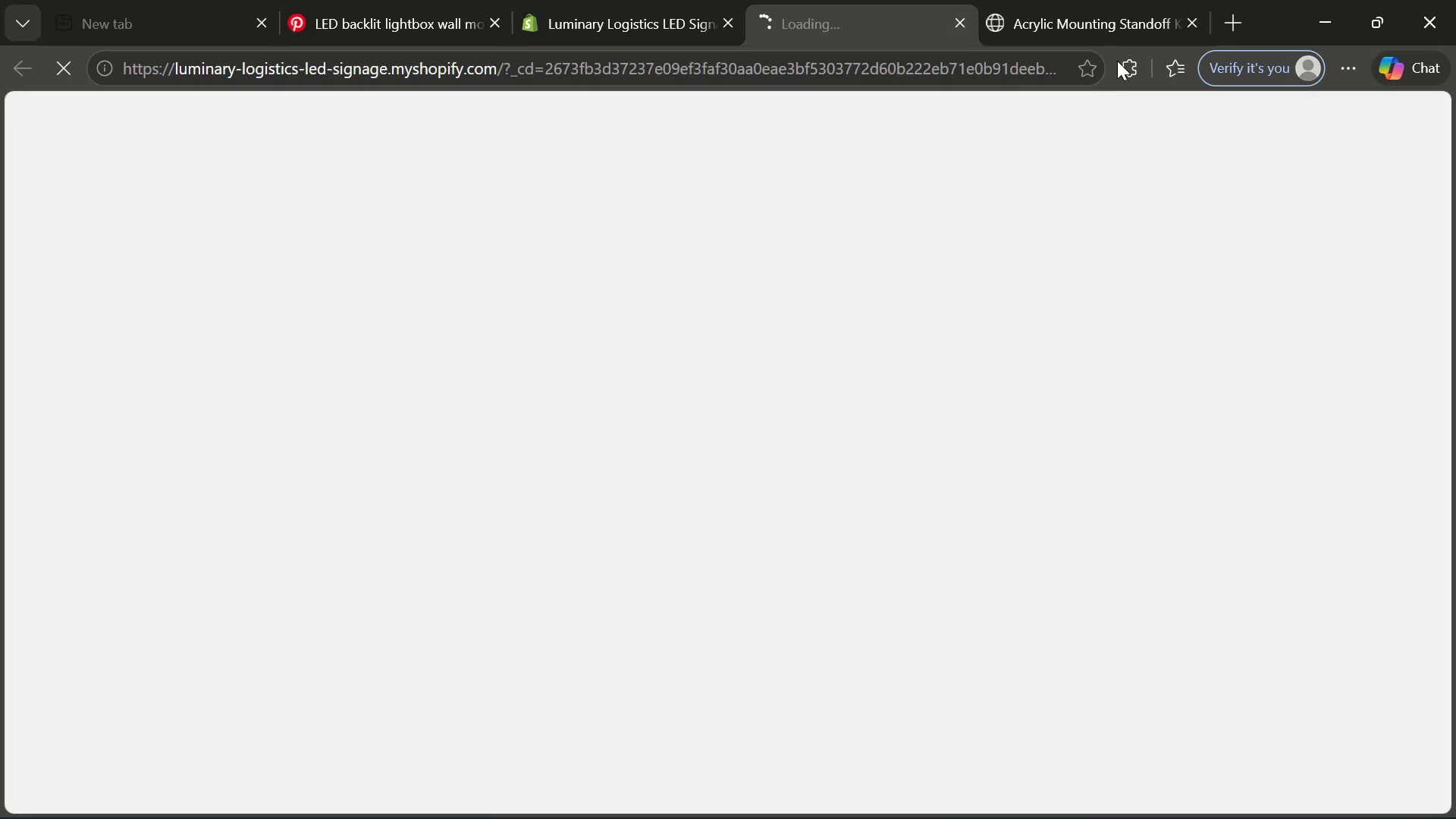 
left_click([1194, 20])
 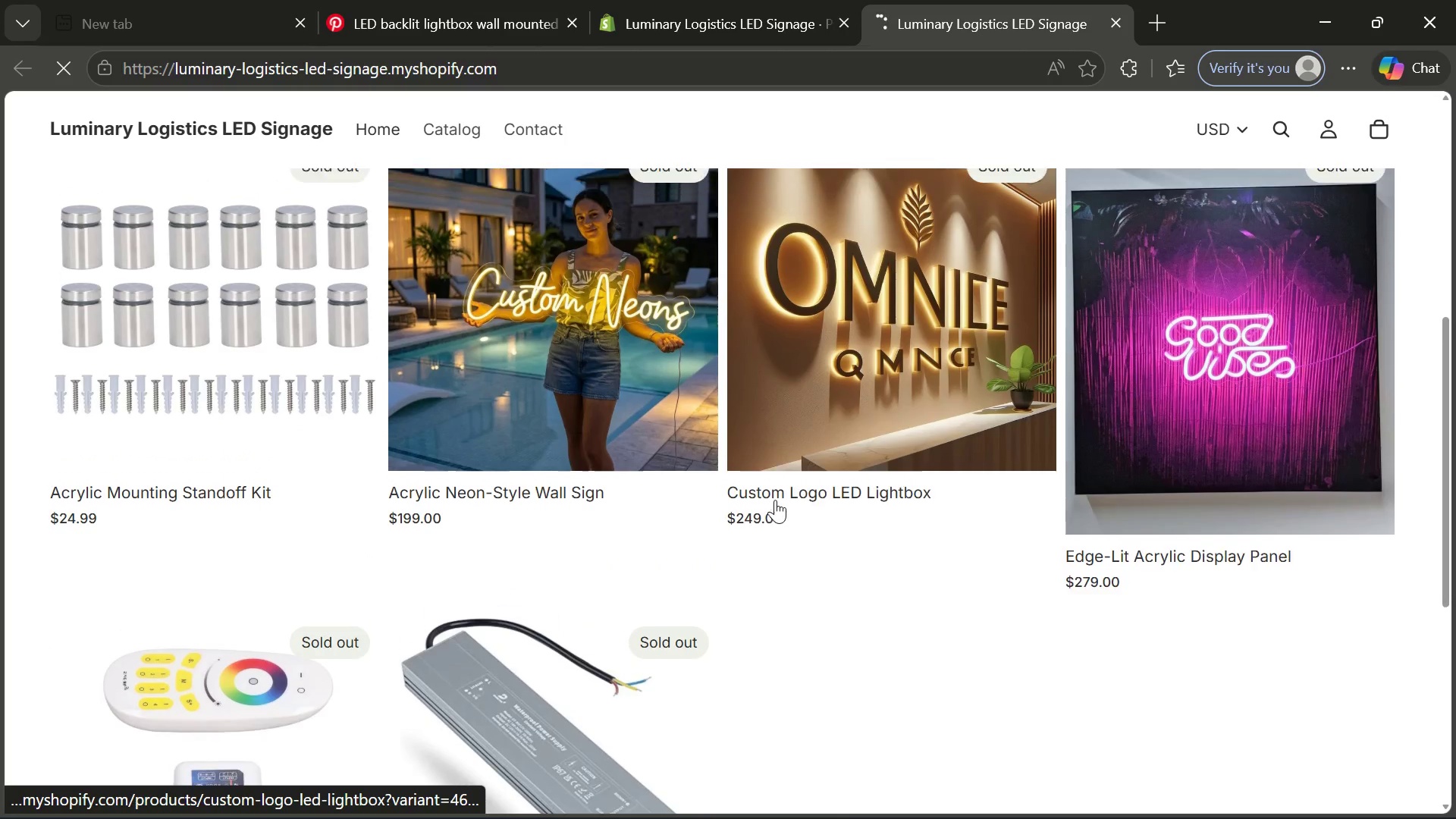 
wait(6.94)
 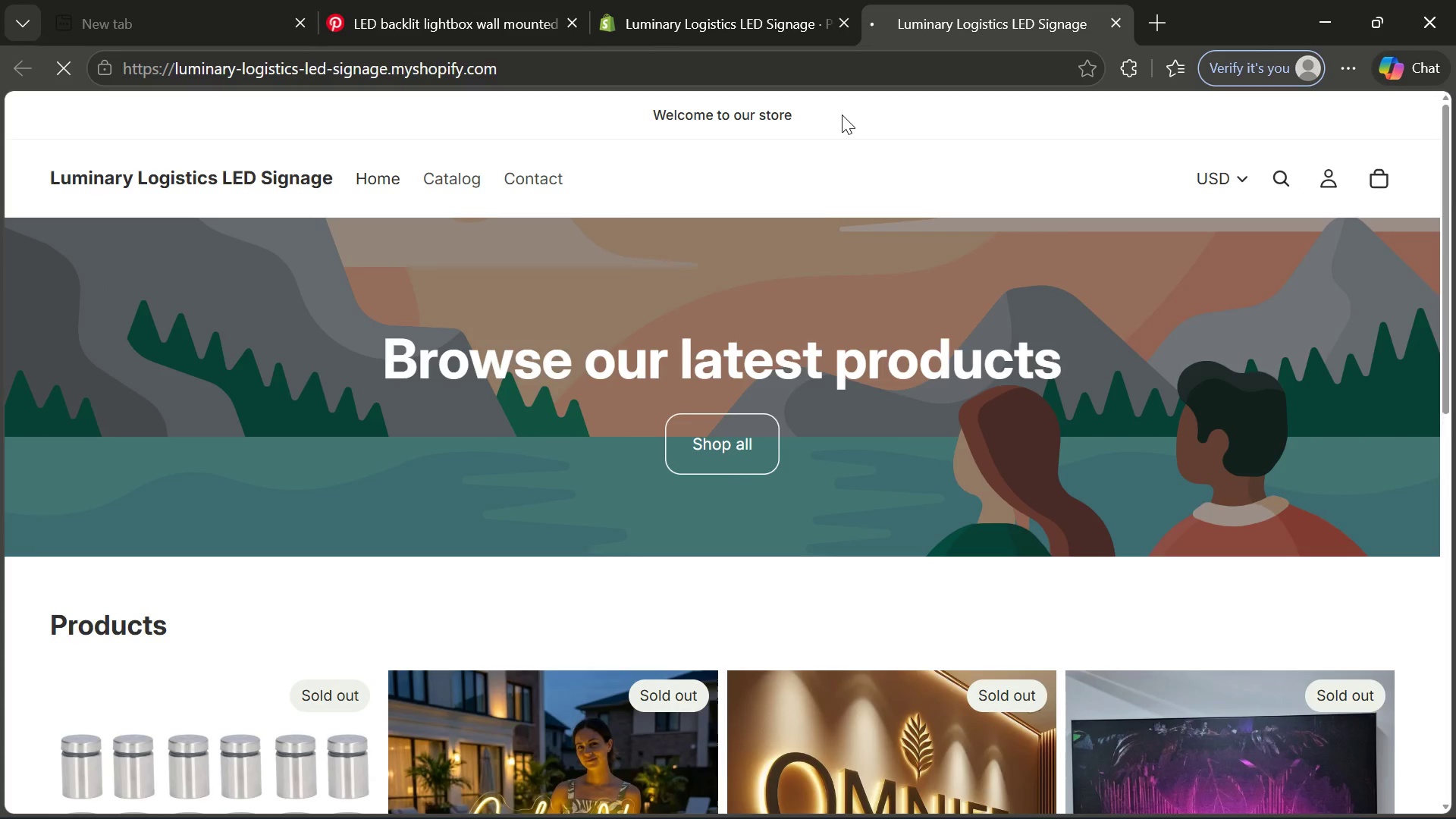 
left_click([708, 43])
 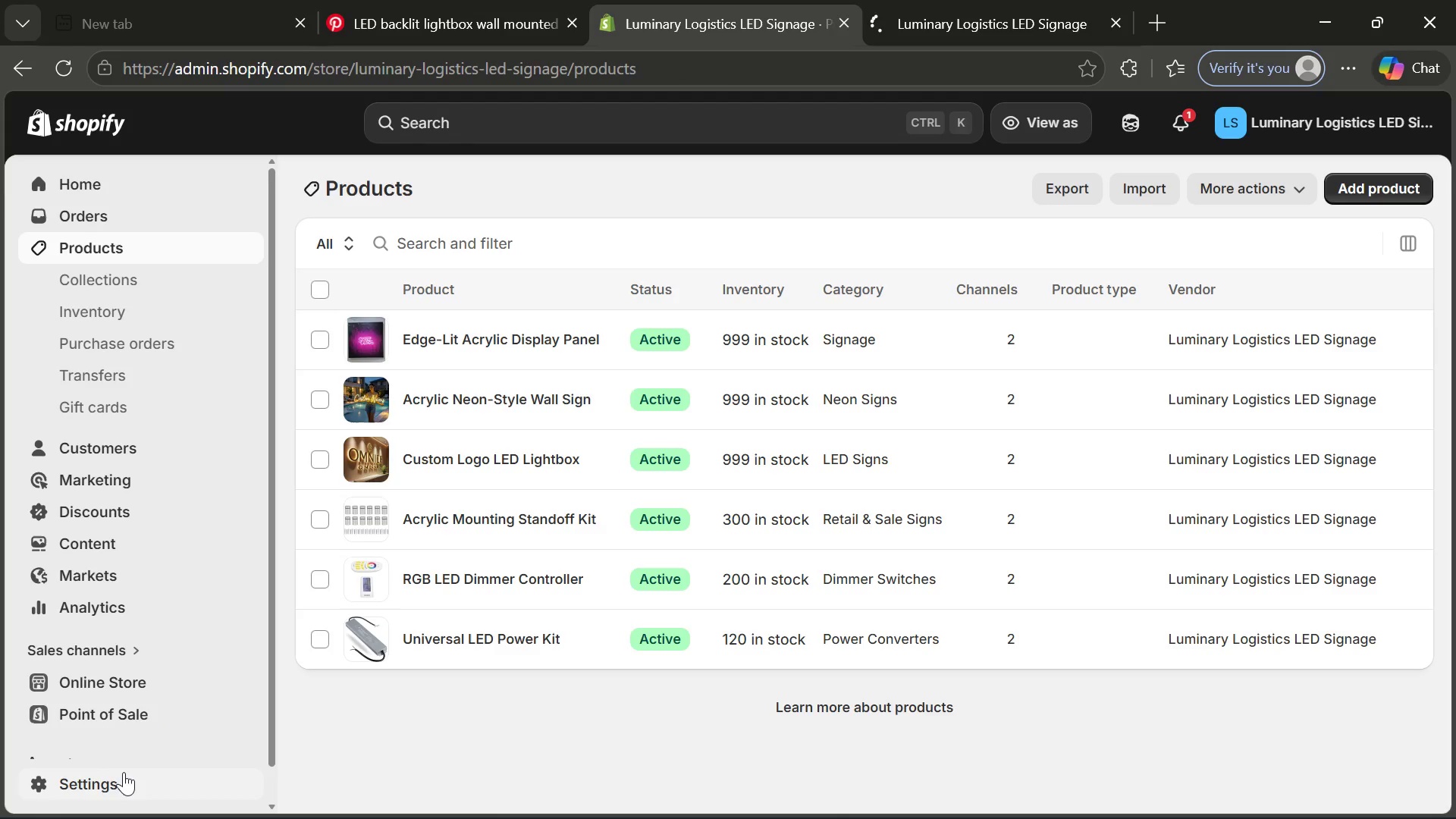 
left_click([118, 775])
 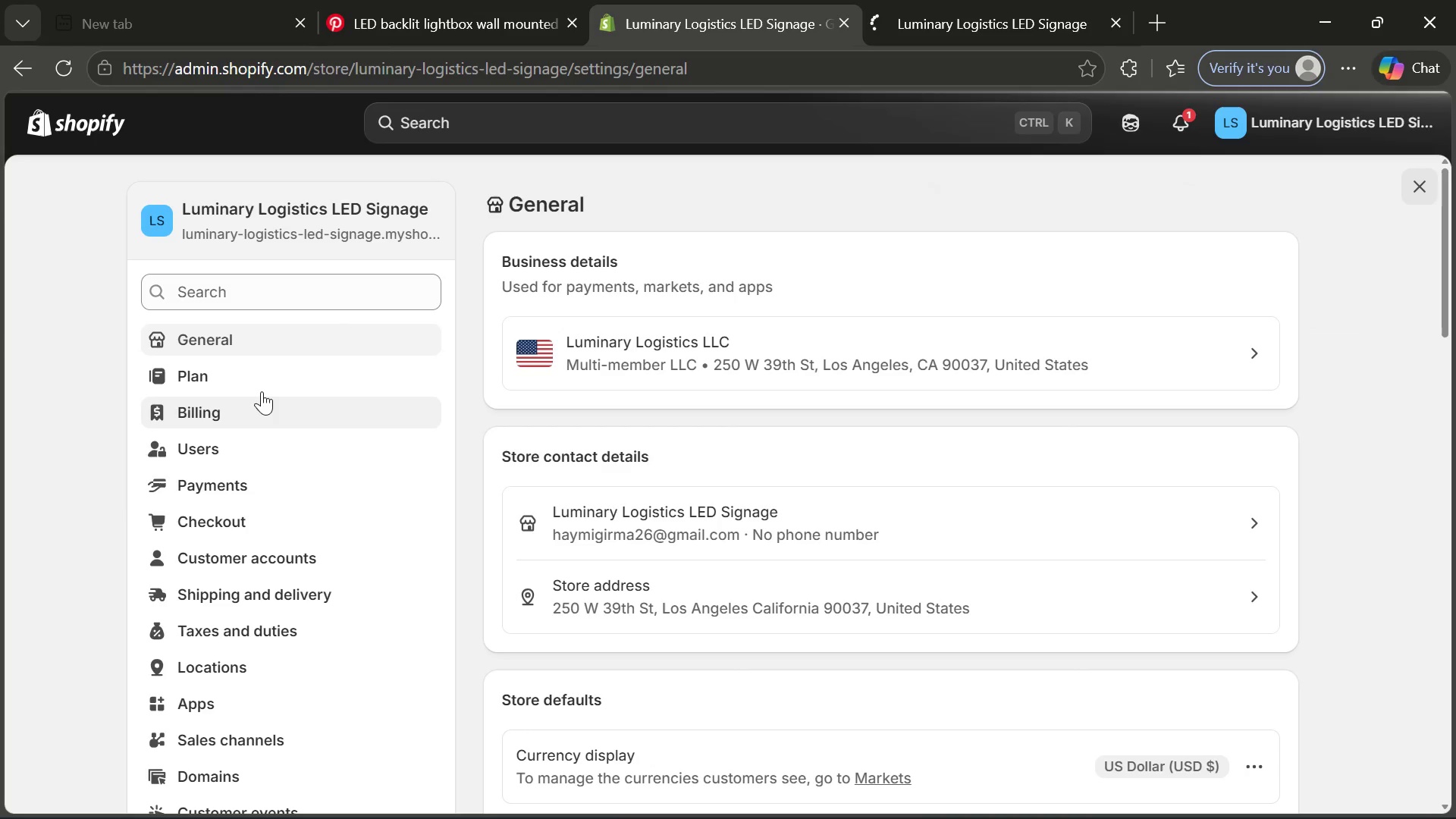 
wait(5.2)
 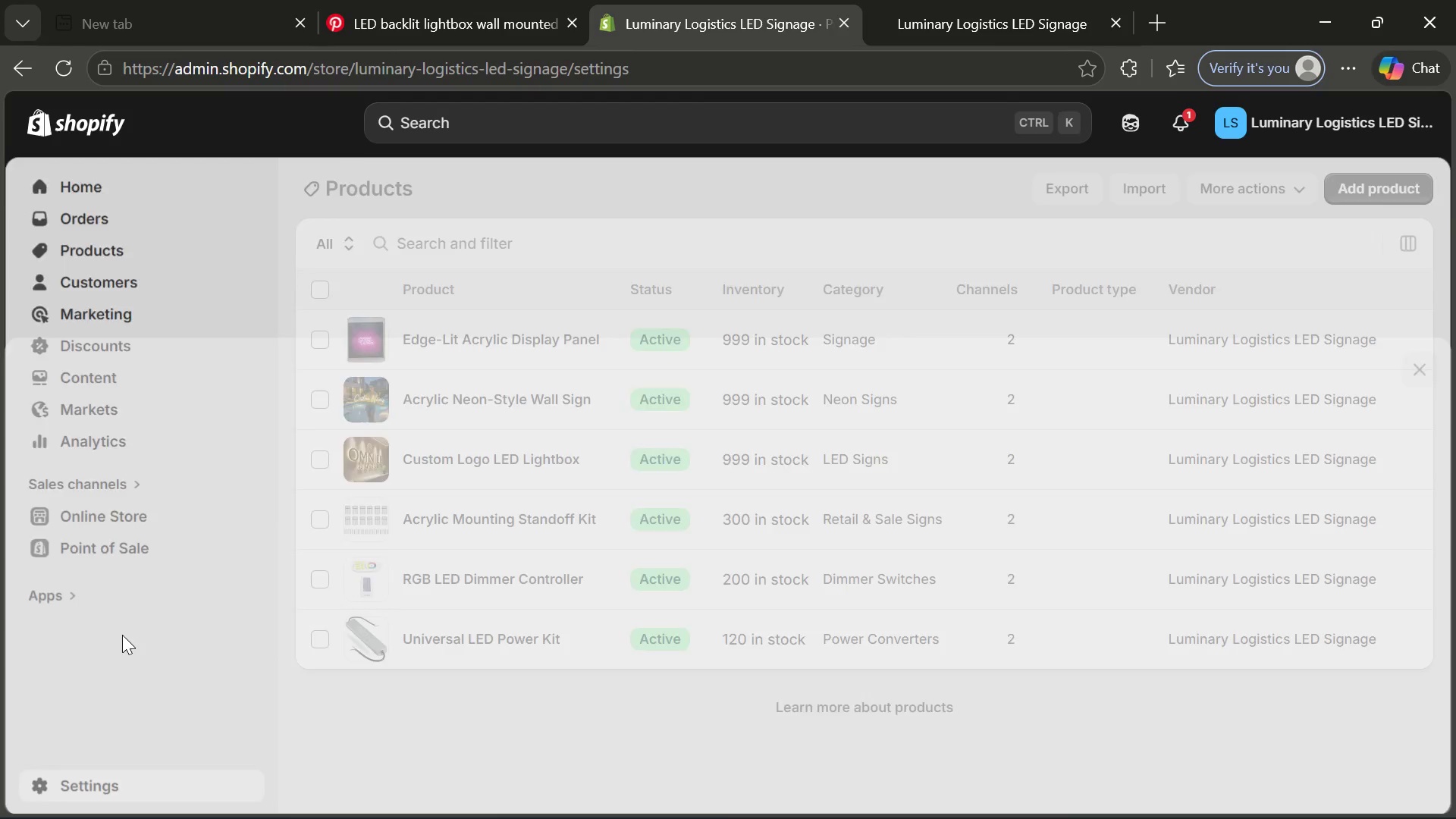 
left_click([288, 598])
 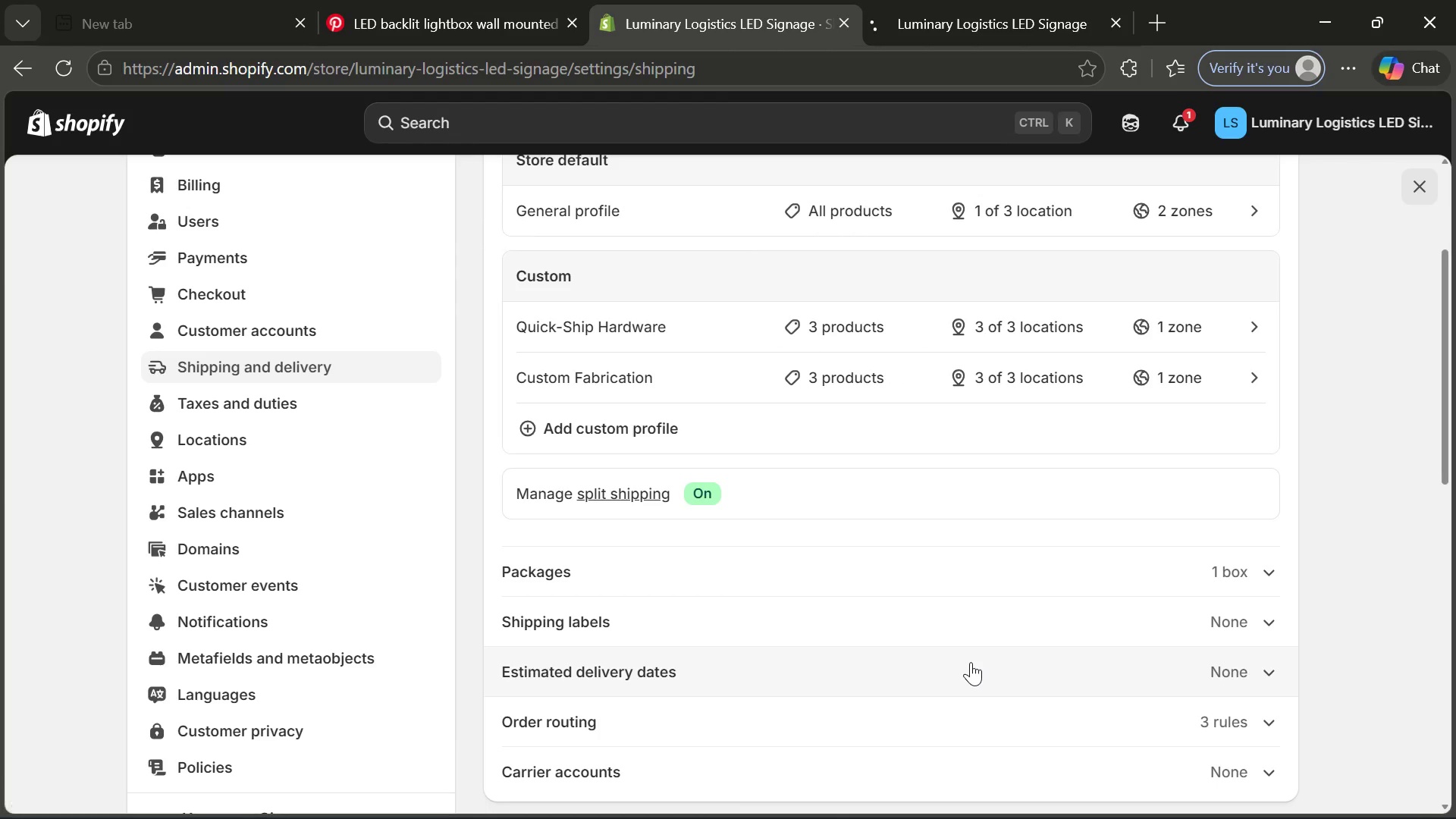 
wait(6.74)
 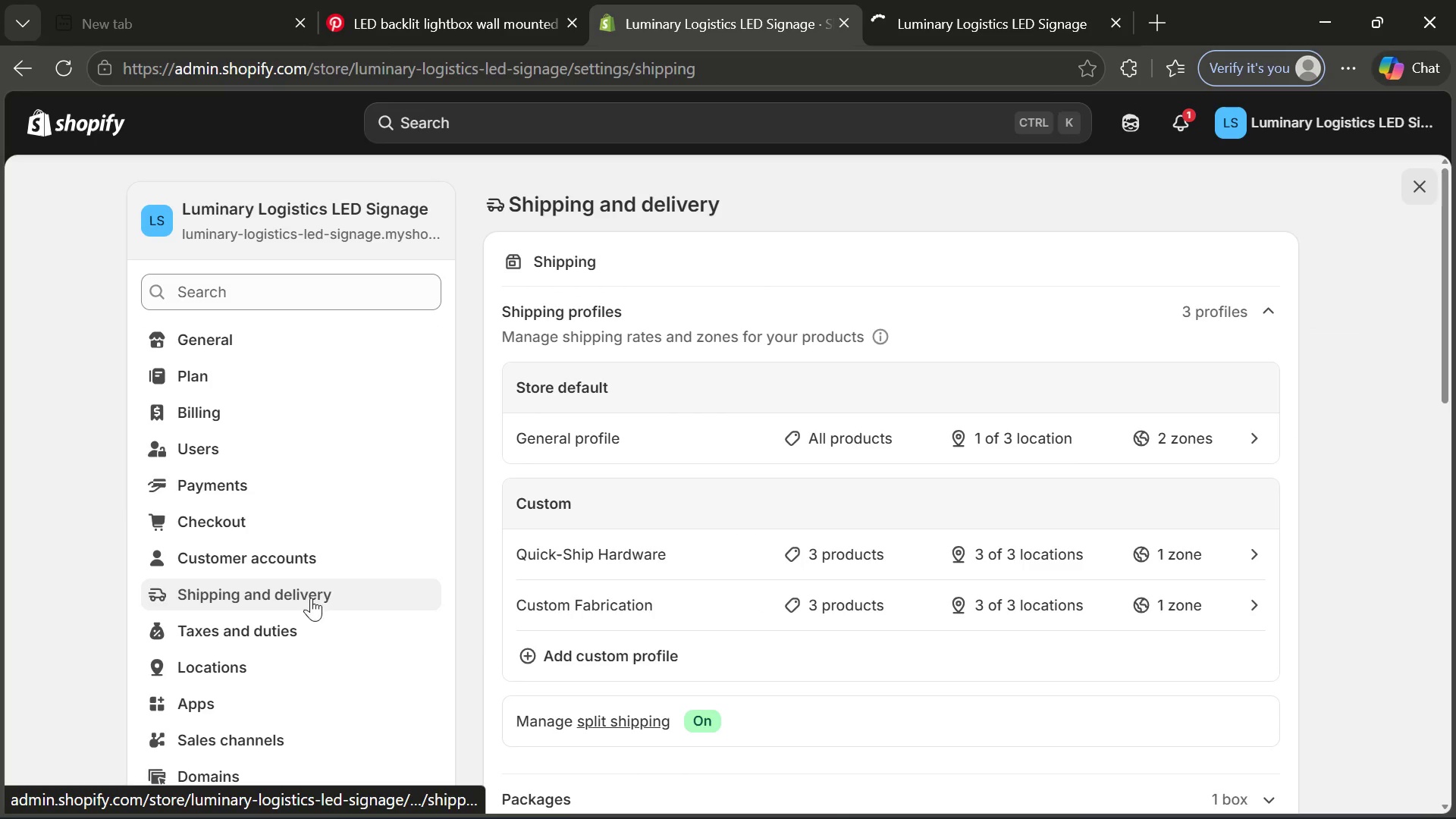 
left_click([1018, 794])